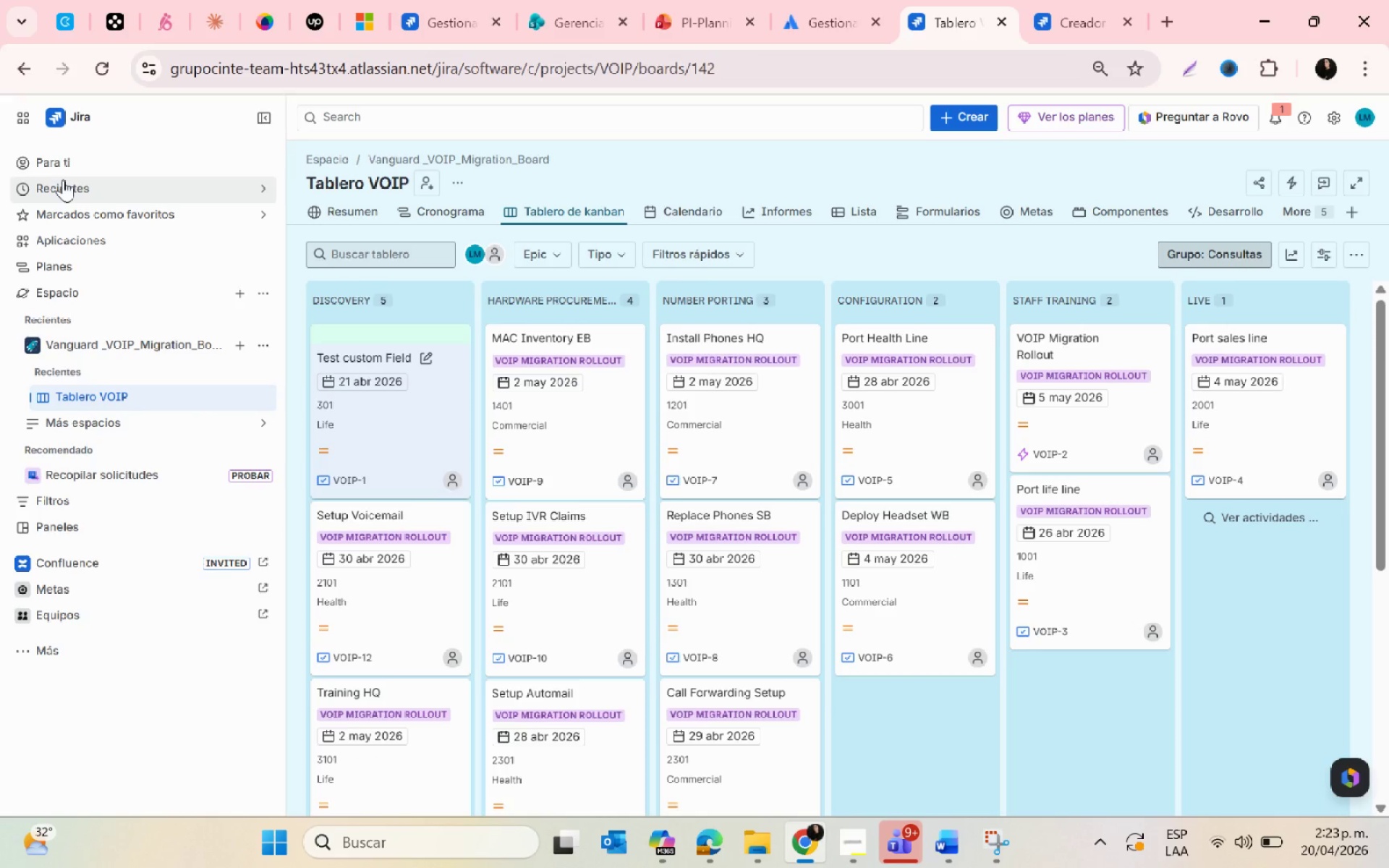 
left_click([111, 65])
 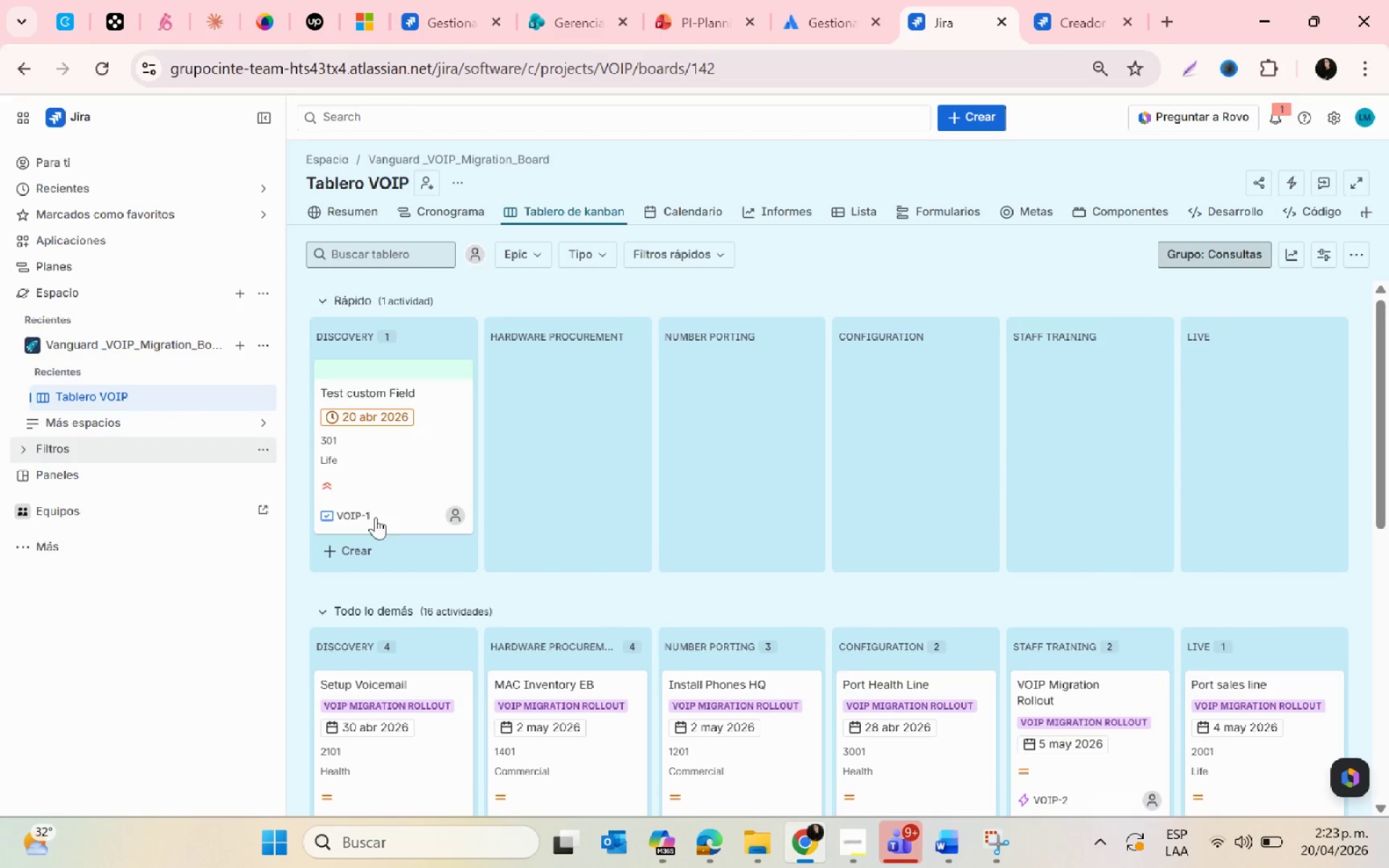 
left_click([433, 420])
 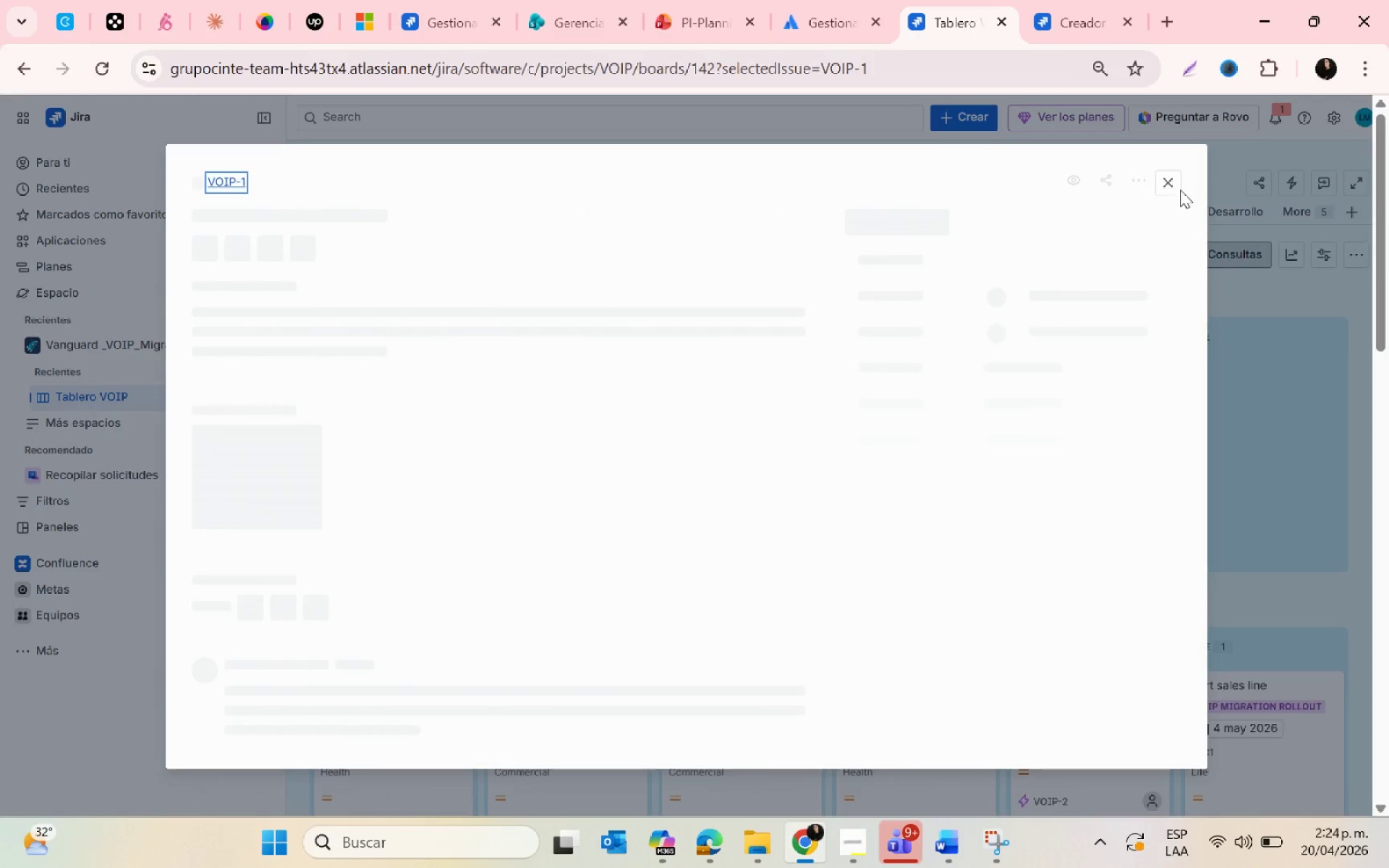 
scroll: coordinate [773, 589], scroll_direction: down, amount: 35.0
 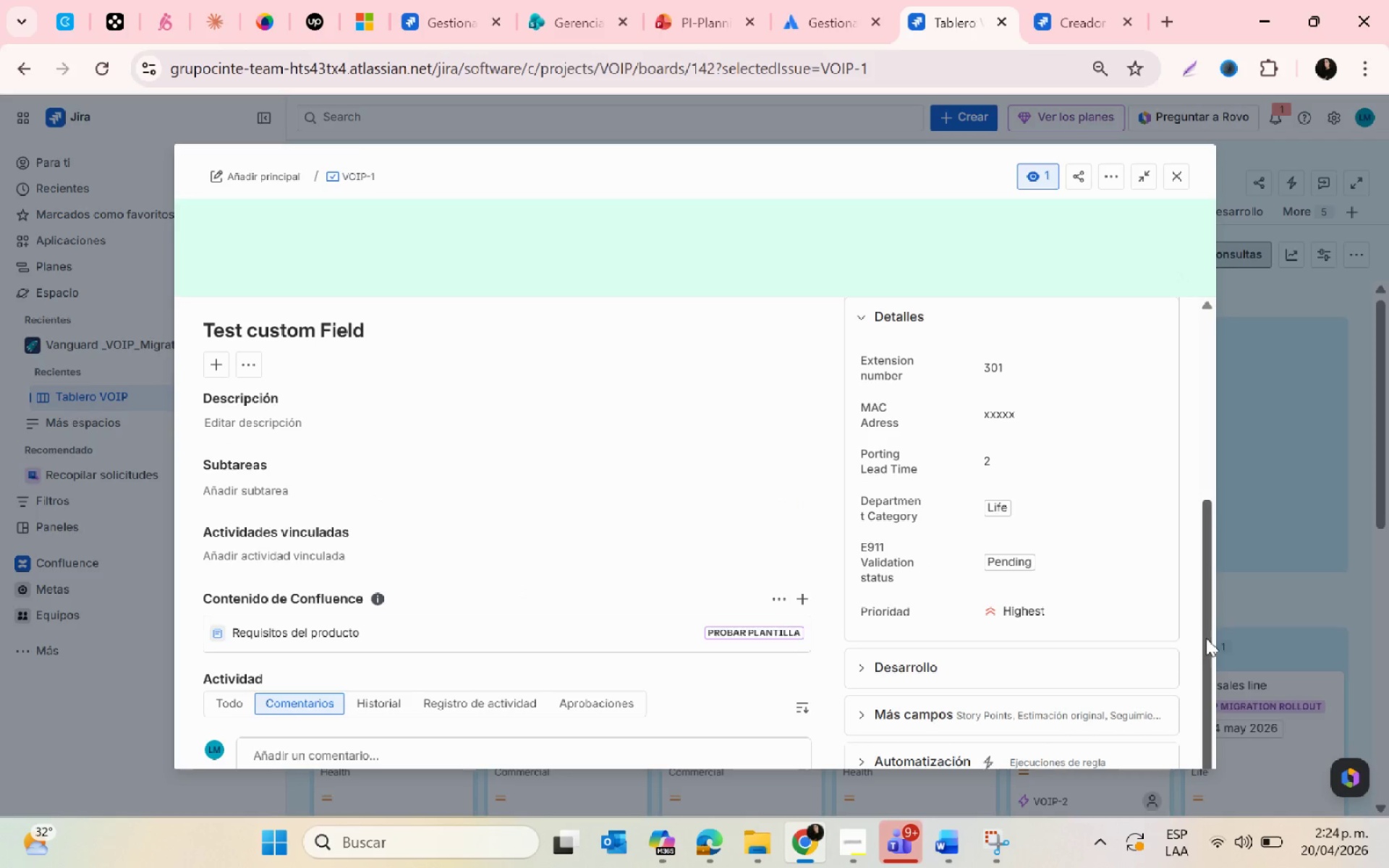 
left_click_drag(start_coordinate=[1206, 638], to_coordinate=[1051, 731])
 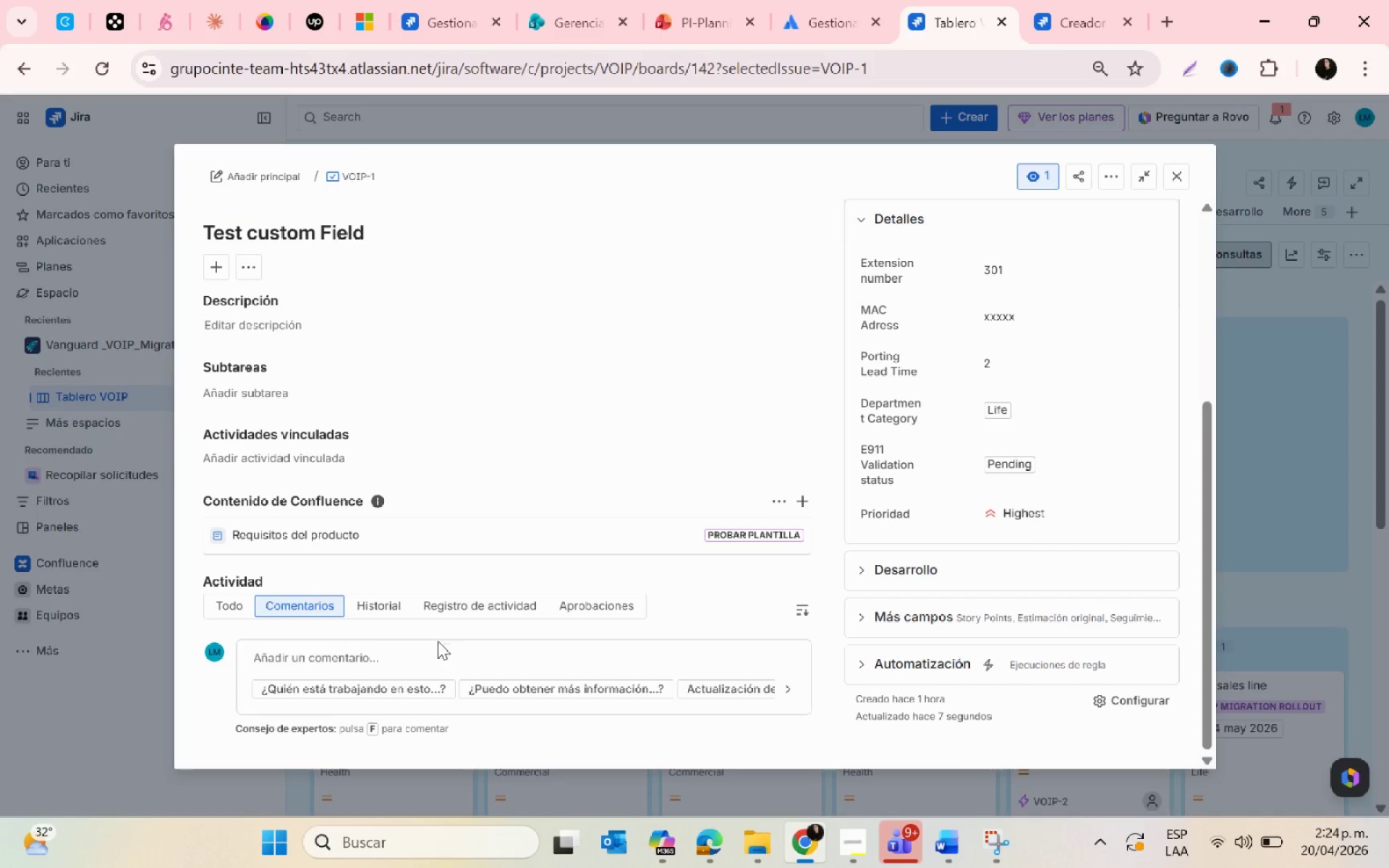 
scroll: coordinate [433, 648], scroll_direction: down, amount: 5.0
 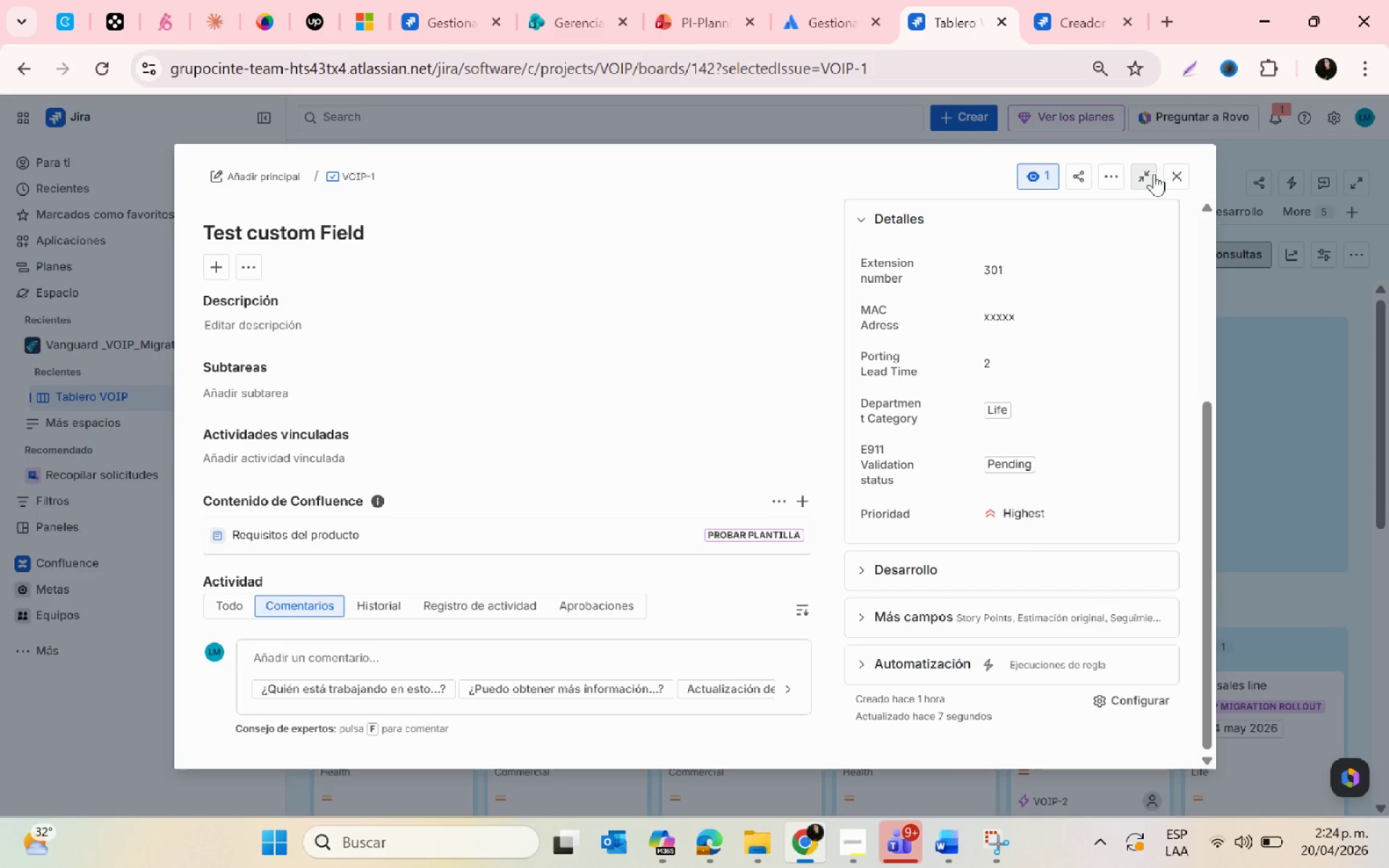 
left_click([1172, 178])
 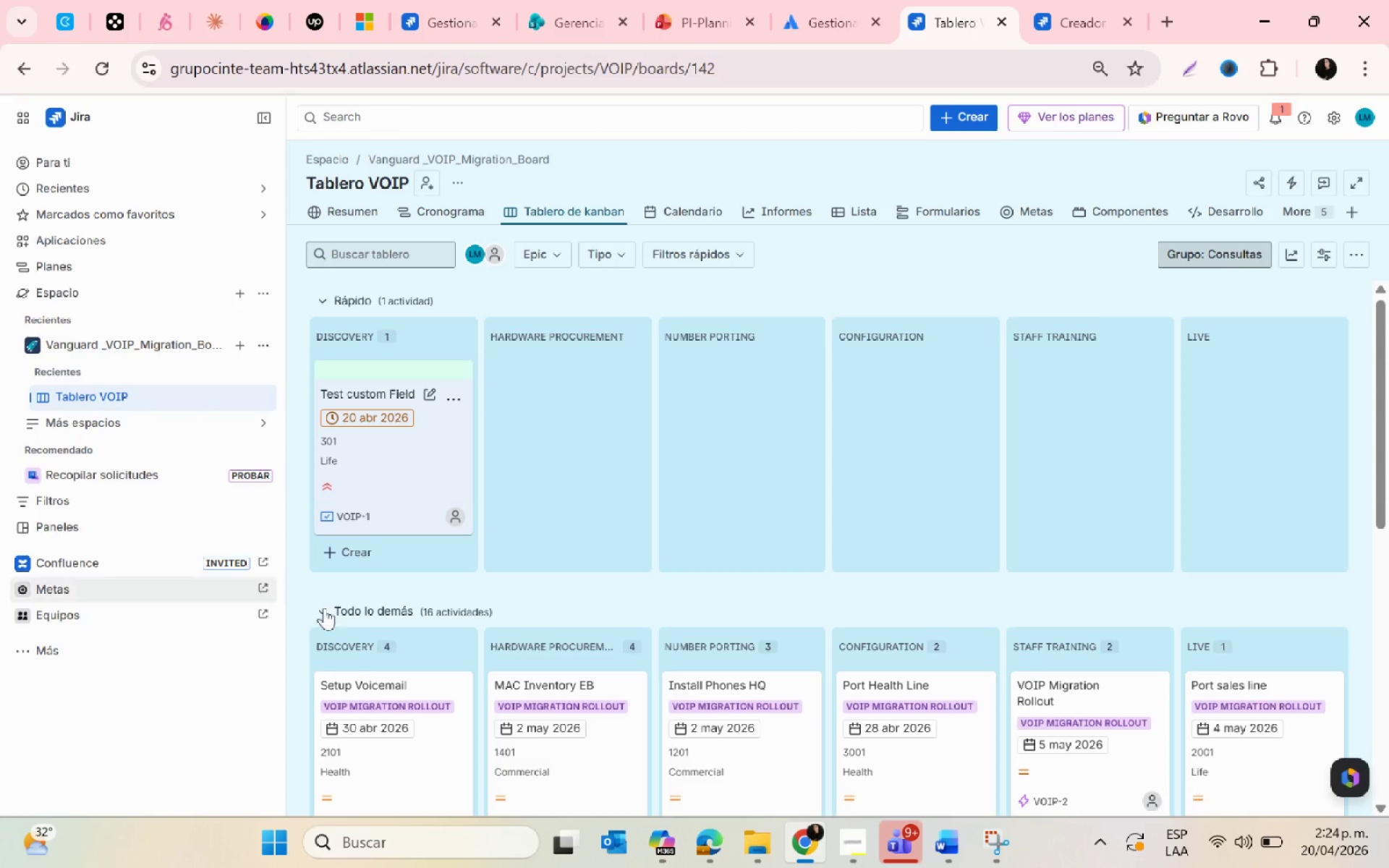 
left_click([376, 474])
 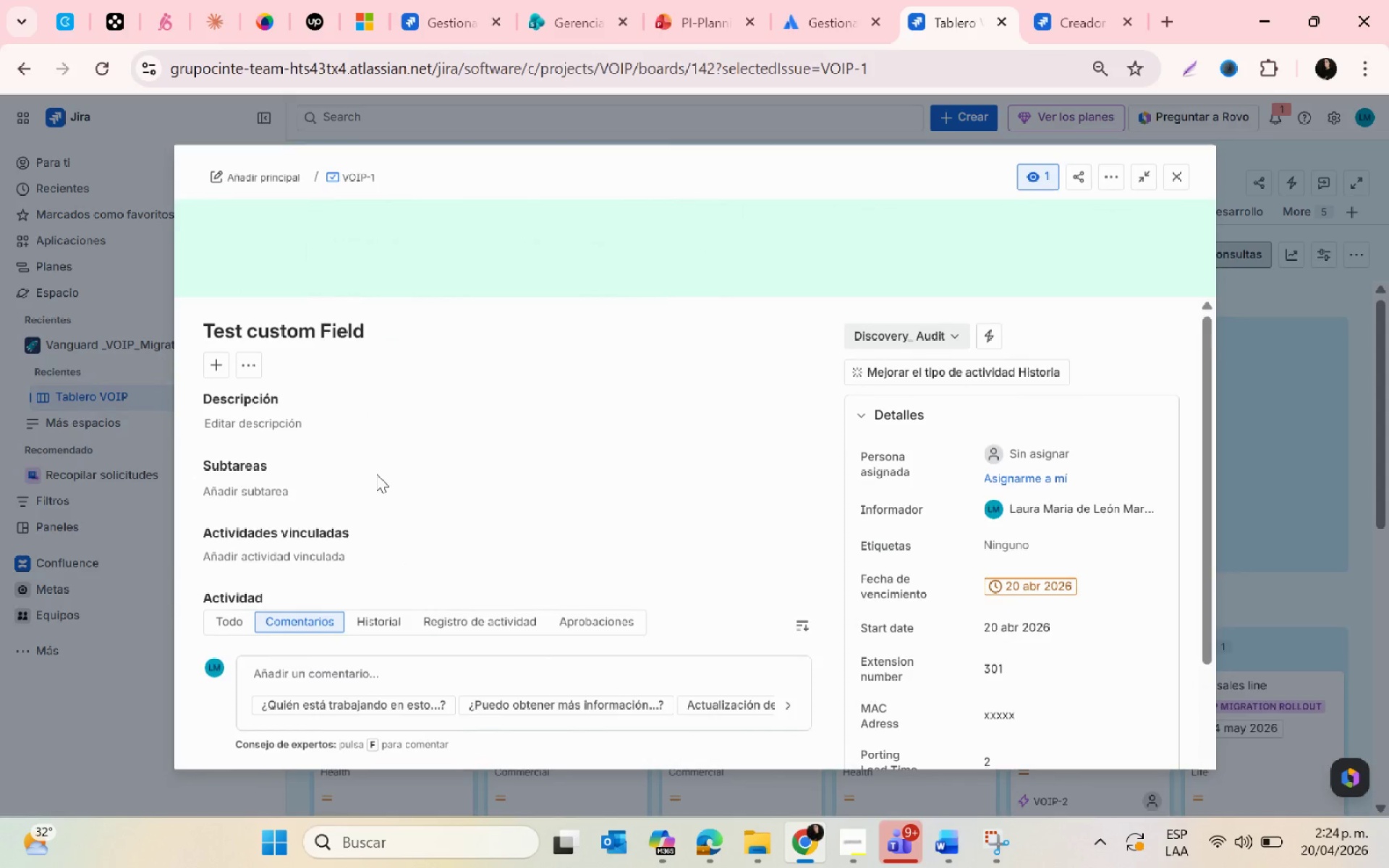 
scroll: coordinate [689, 506], scroll_direction: down, amount: 8.0
 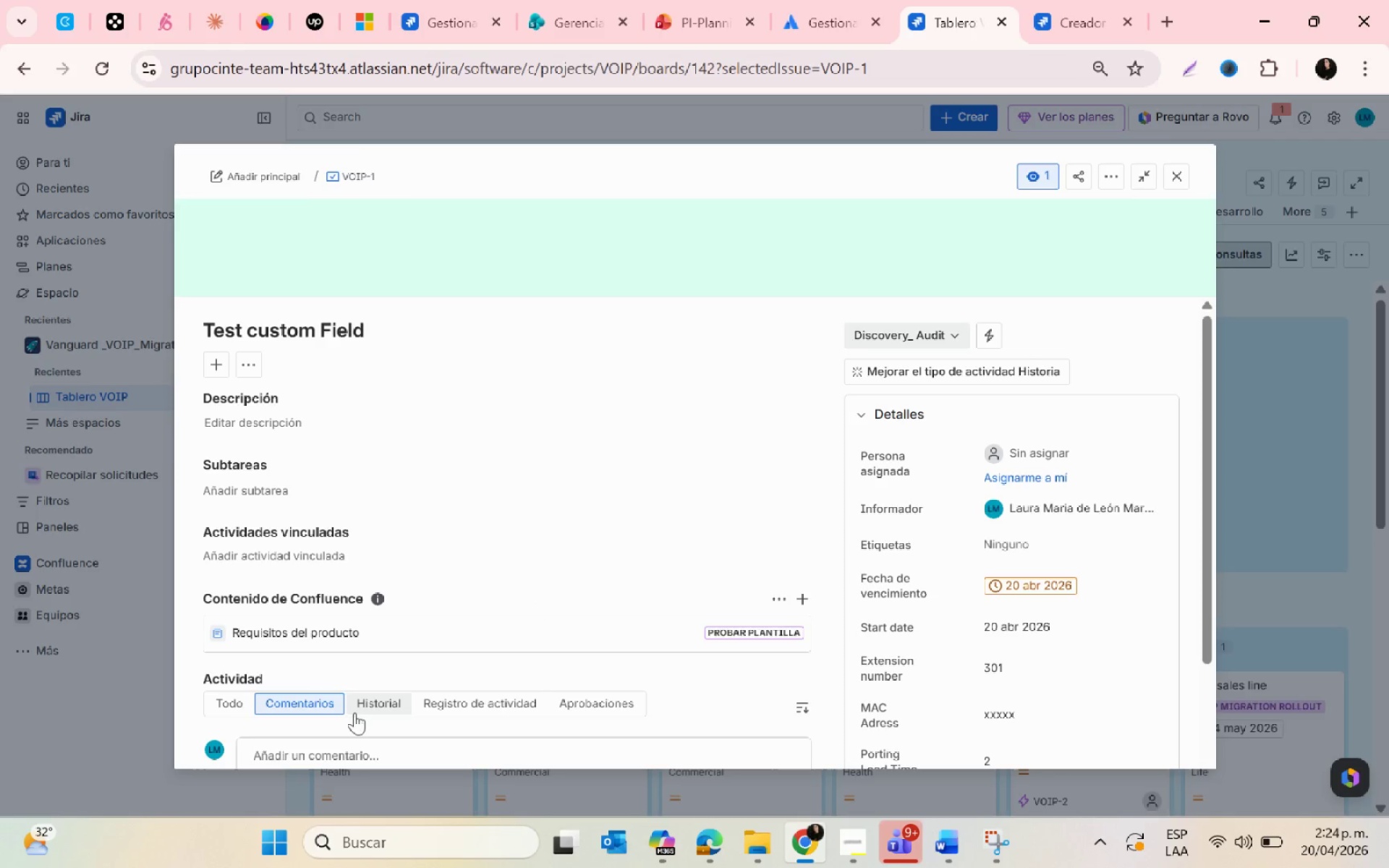 
left_click([354, 712])
 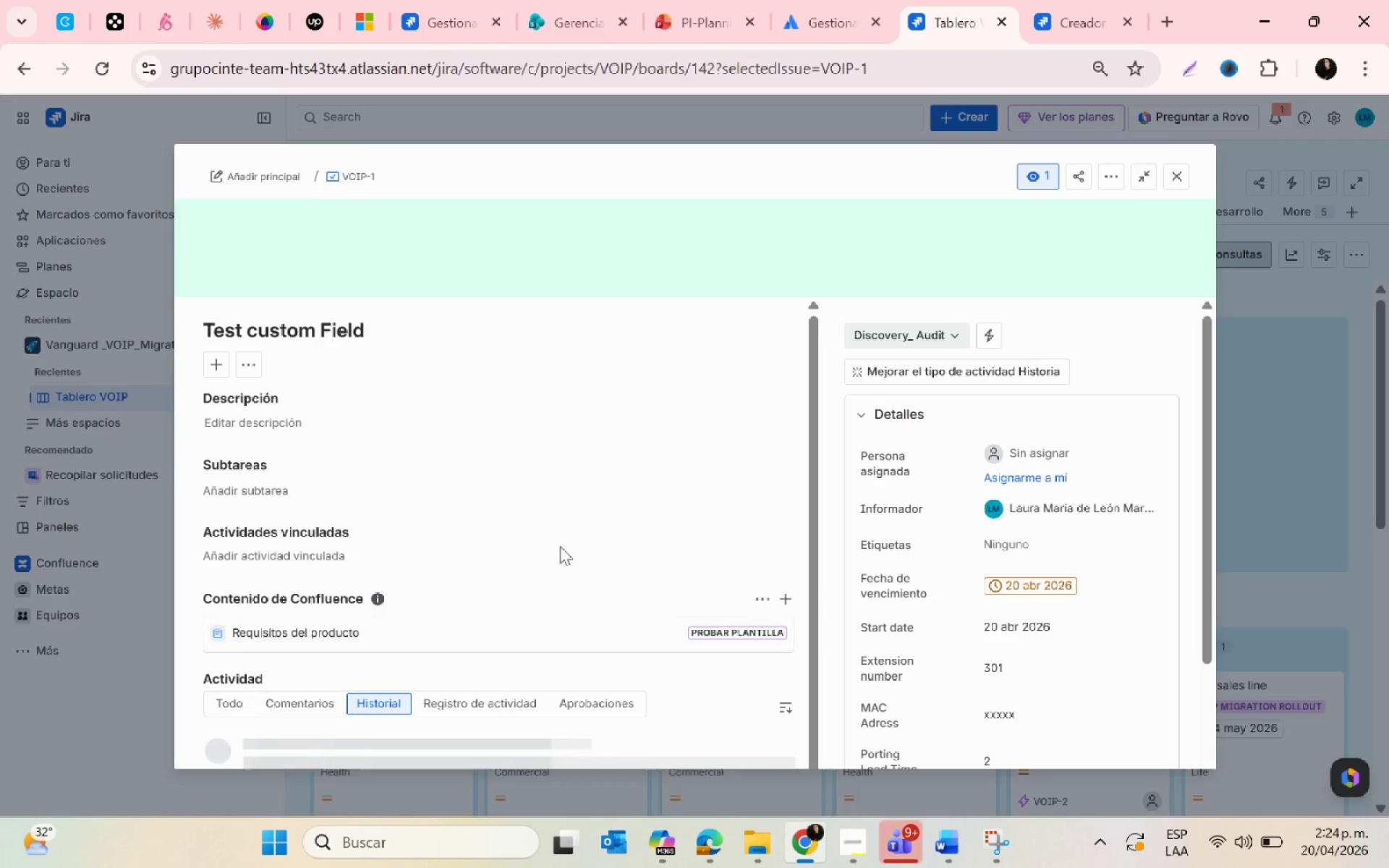 
scroll: coordinate [605, 565], scroll_direction: down, amount: 8.0
 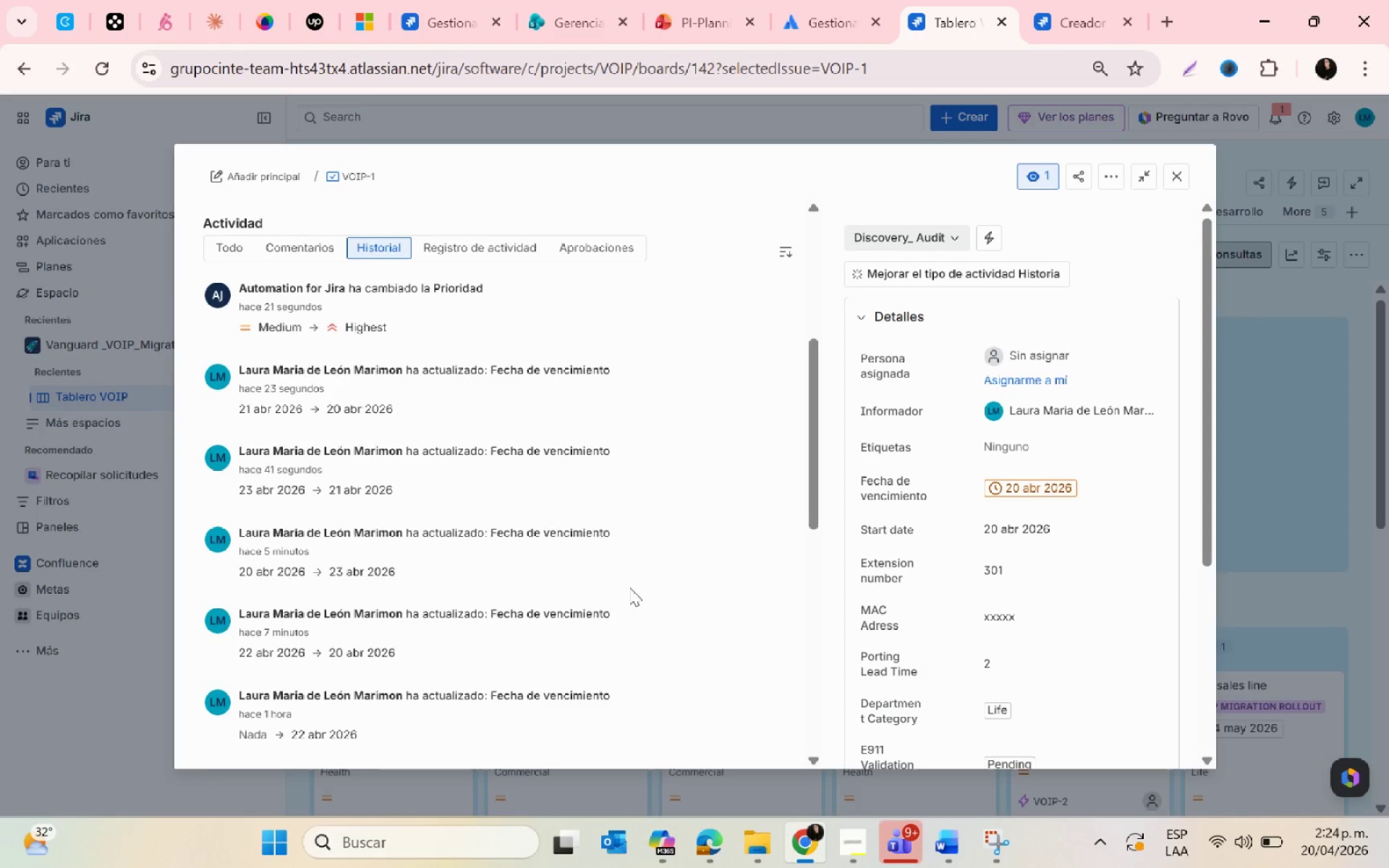 
scroll: coordinate [629, 587], scroll_direction: up, amount: 3.0
 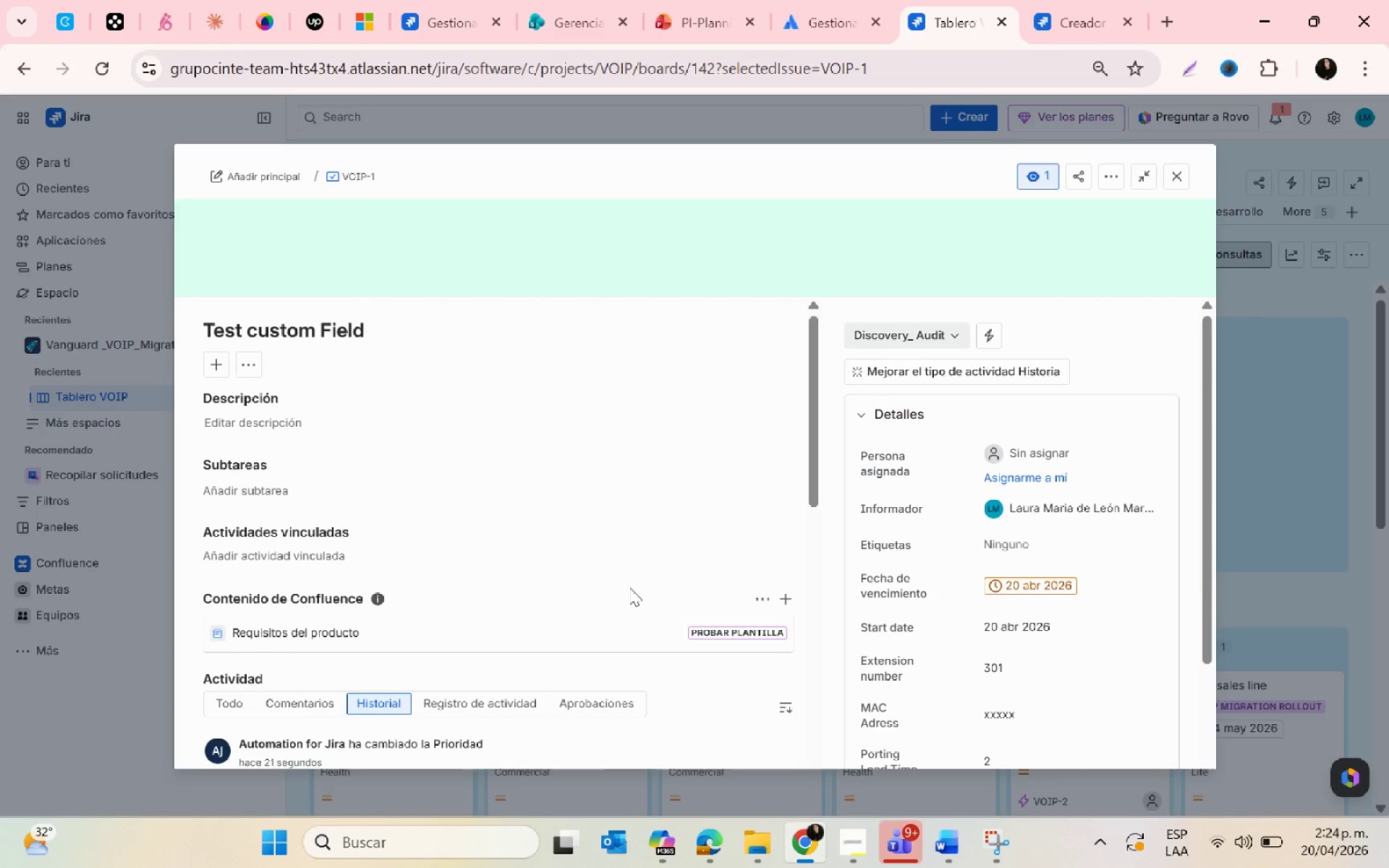 
scroll: coordinate [629, 587], scroll_direction: down, amount: 1.0
 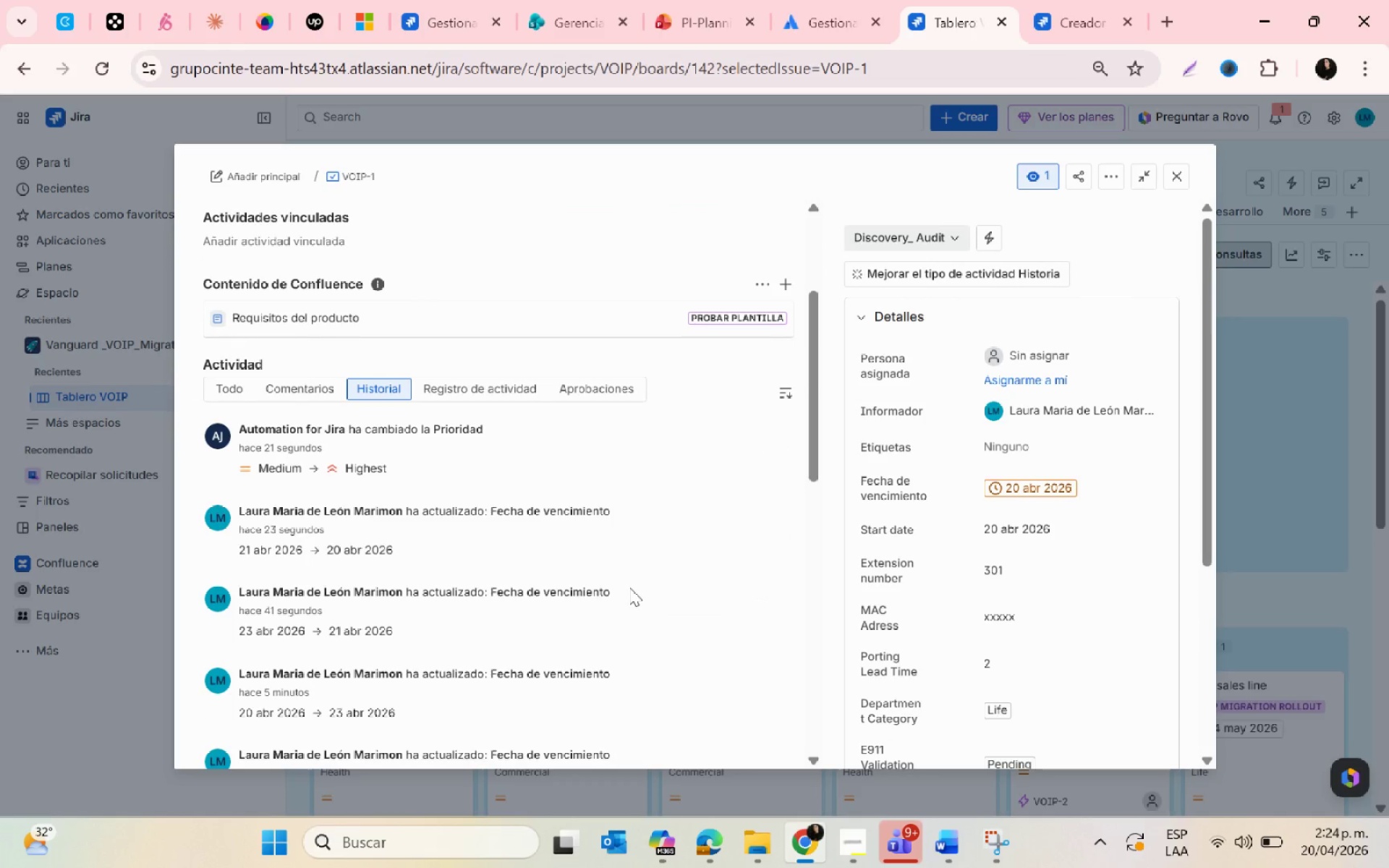 
scroll: coordinate [631, 587], scroll_direction: none, amount: 0.0
 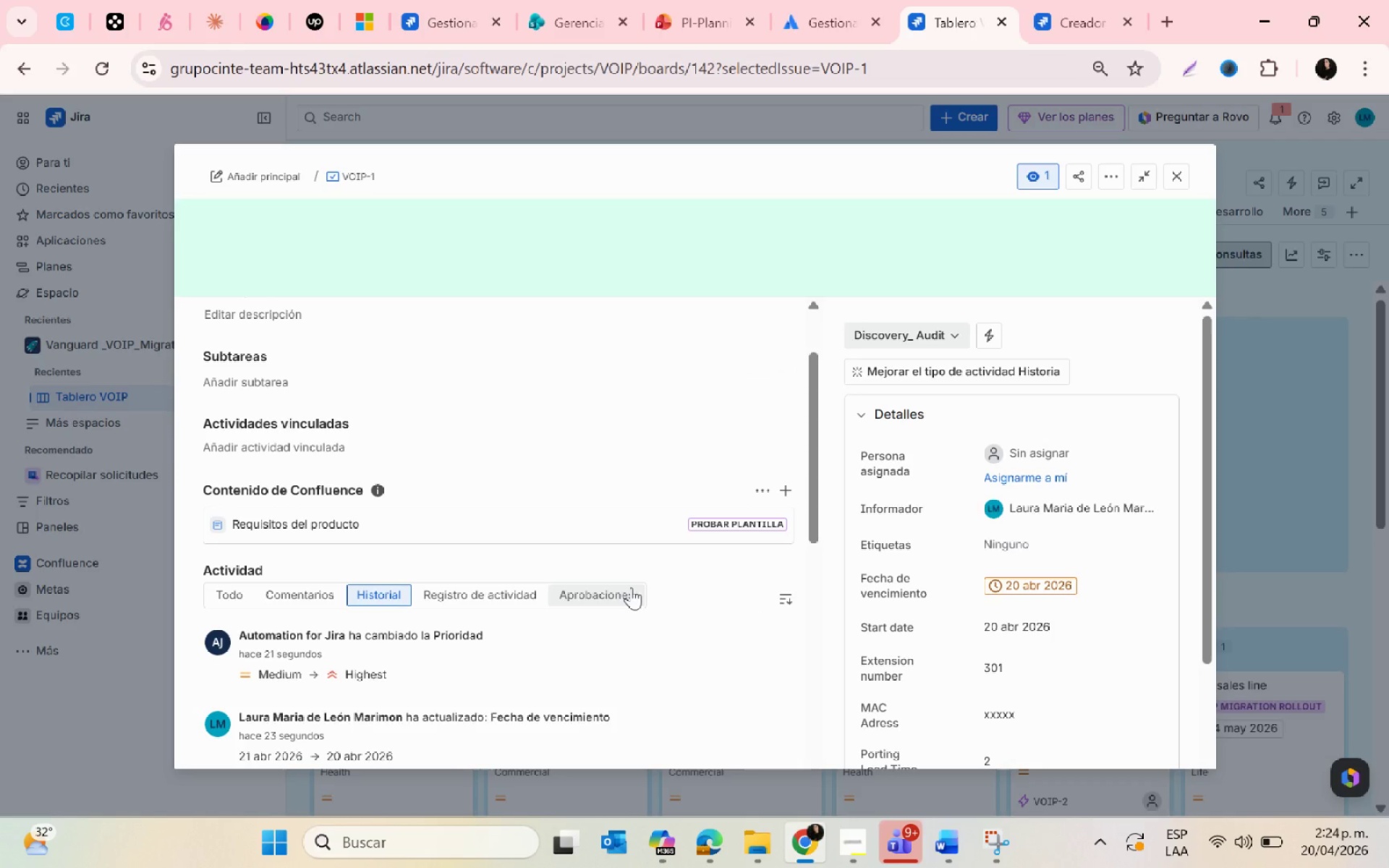 
key(PrintScreen)
 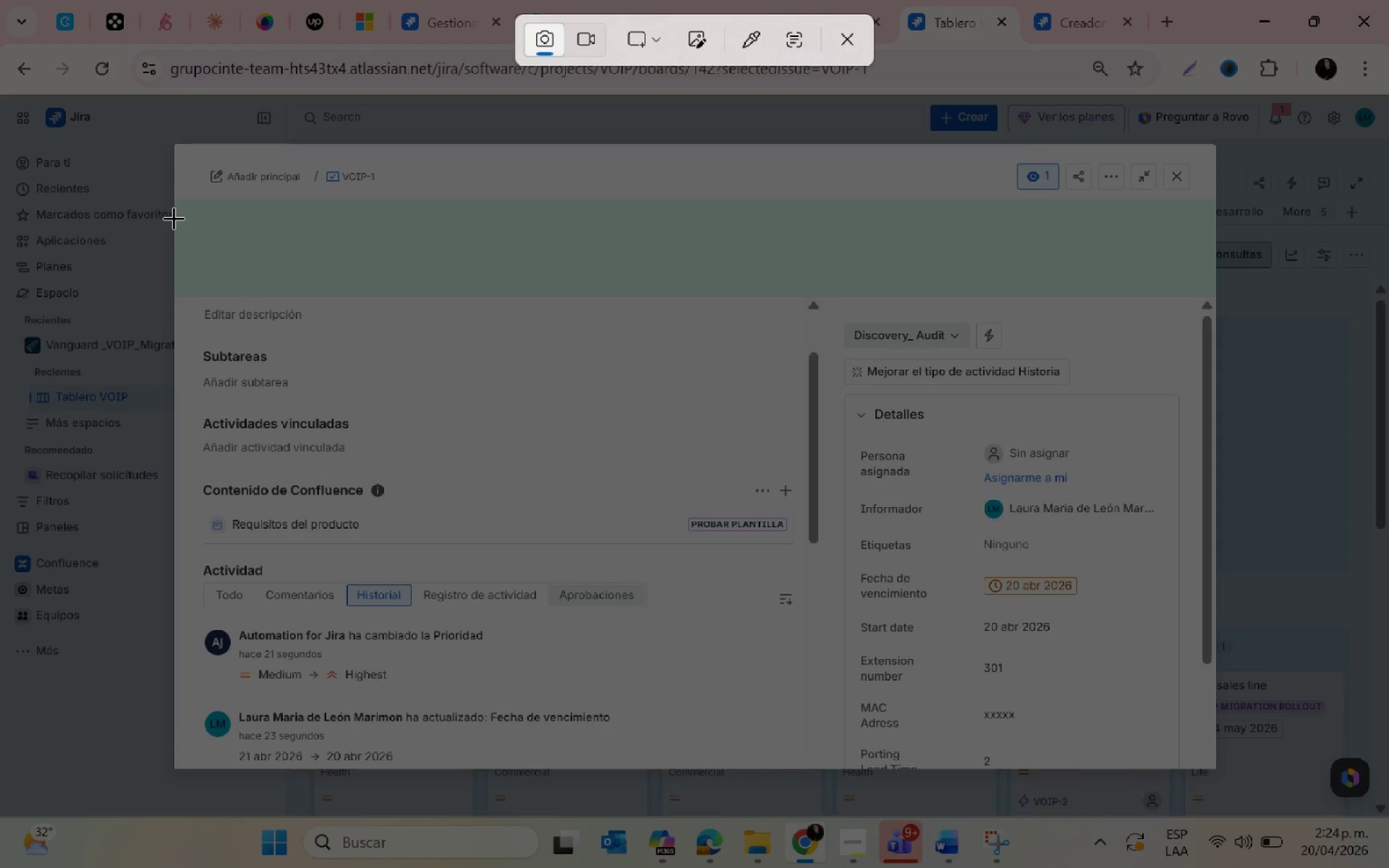 
key(Escape)
 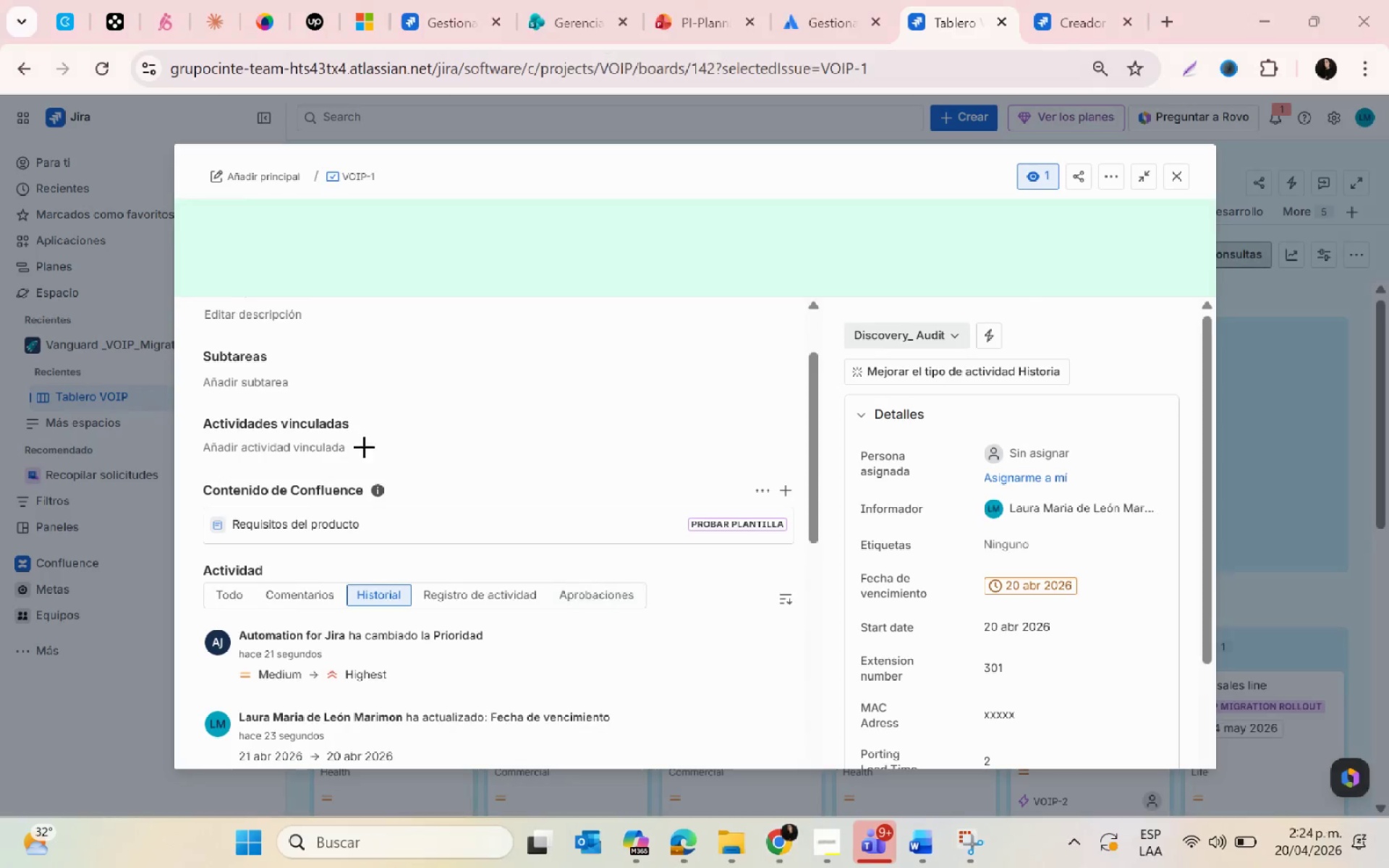 
scroll: coordinate [365, 446], scroll_direction: up, amount: 2.0
 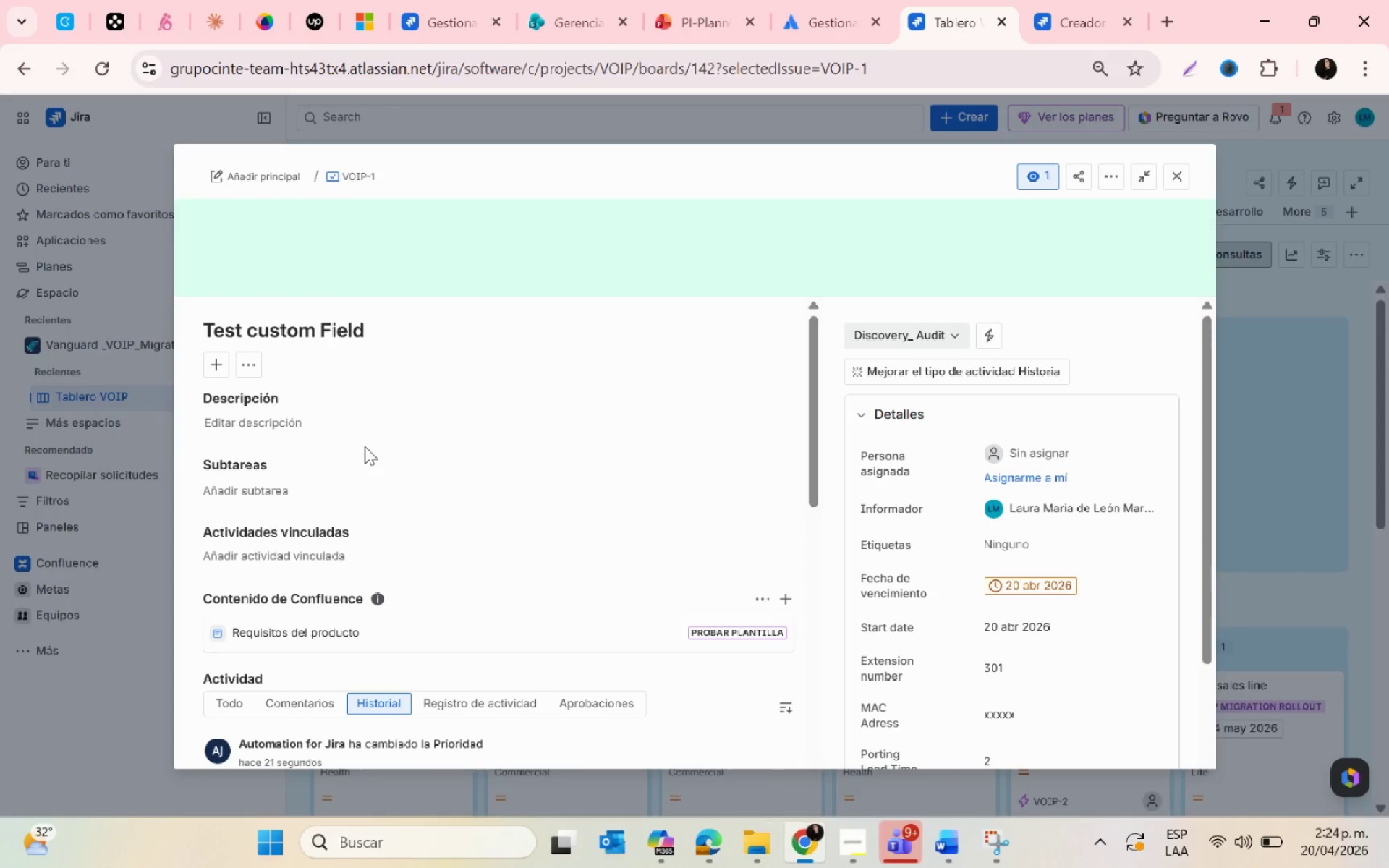 
scroll: coordinate [365, 446], scroll_direction: none, amount: 0.0
 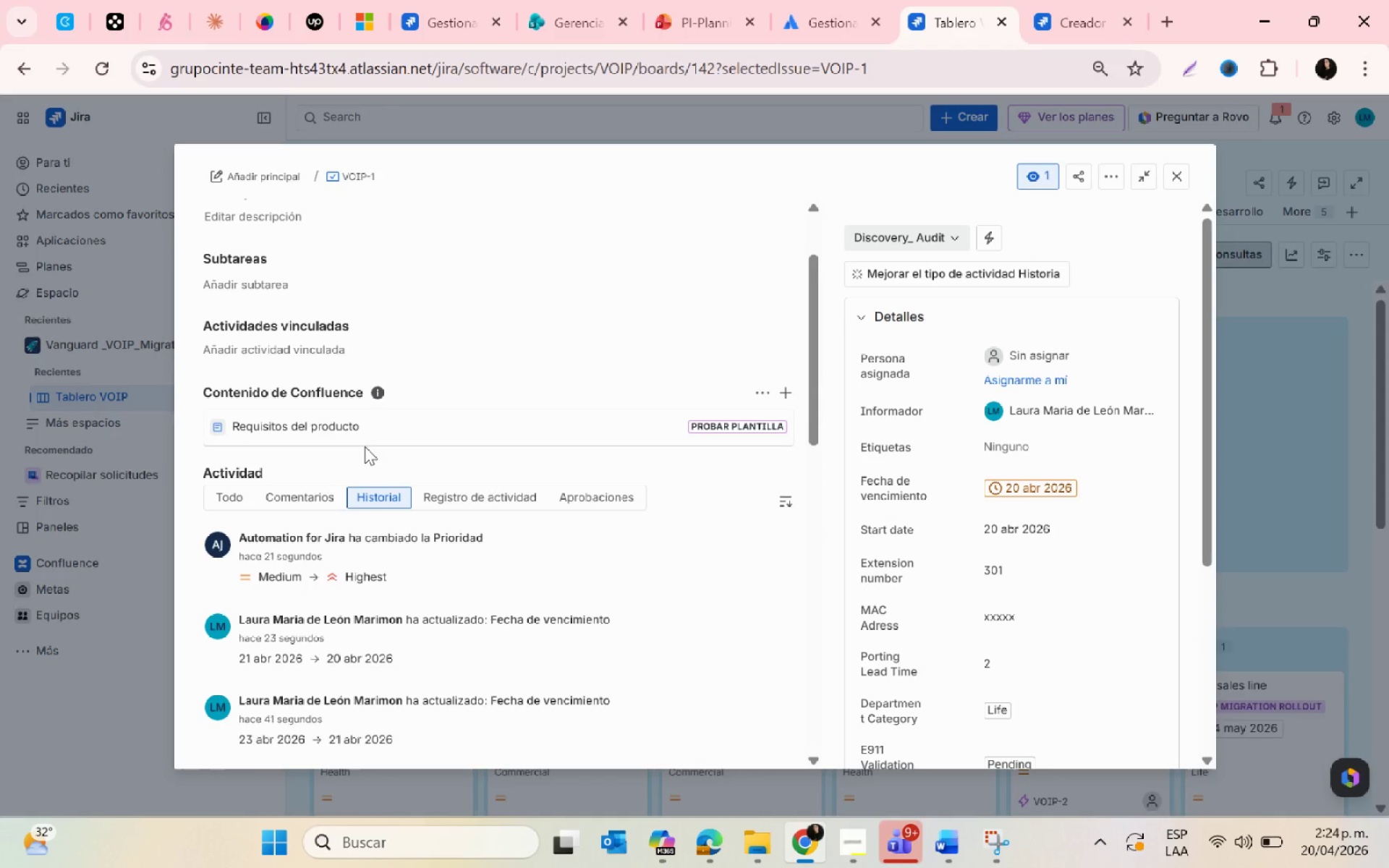 
scroll: coordinate [365, 446], scroll_direction: down, amount: 1.0
 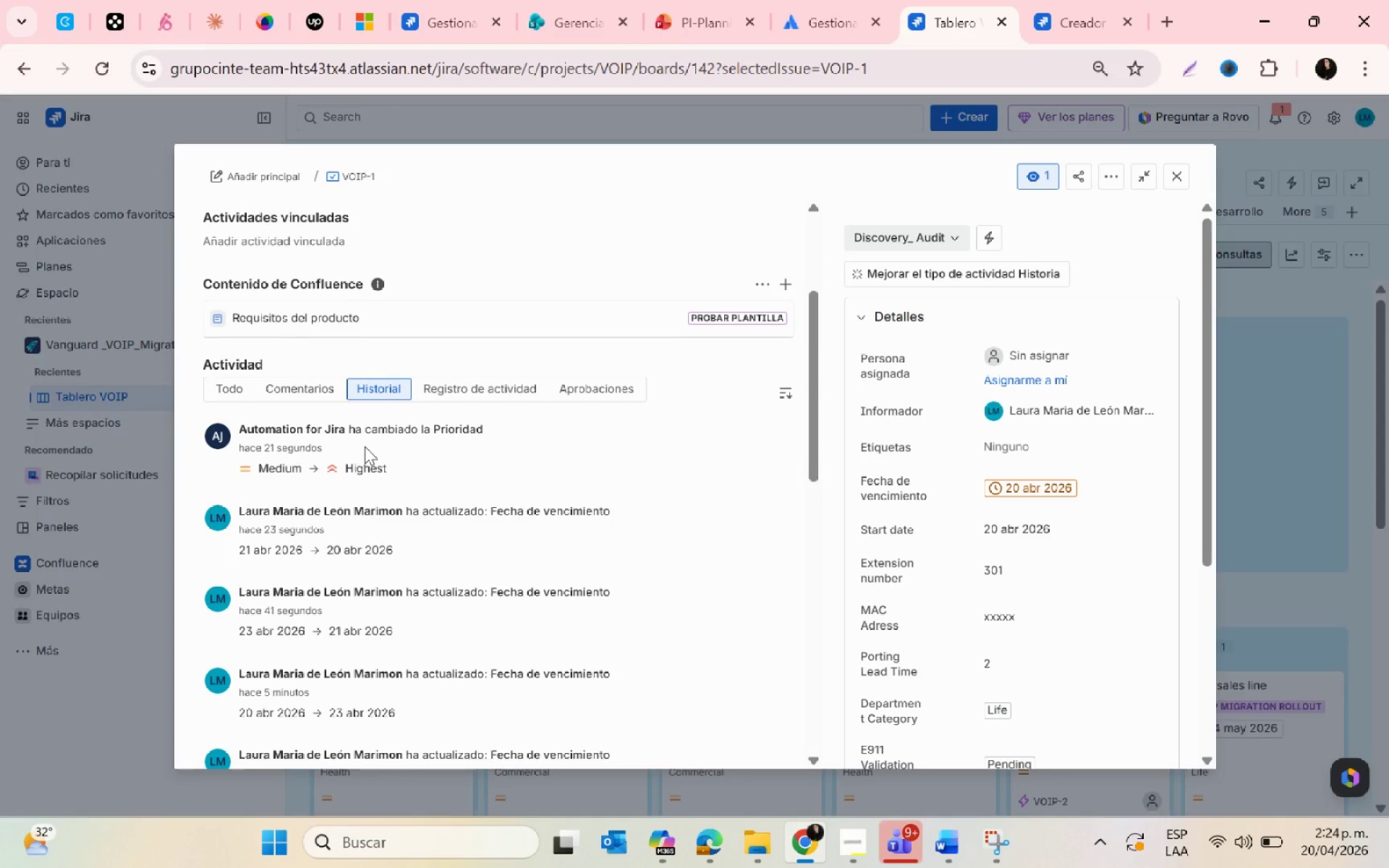 
key(PrintScreen)
 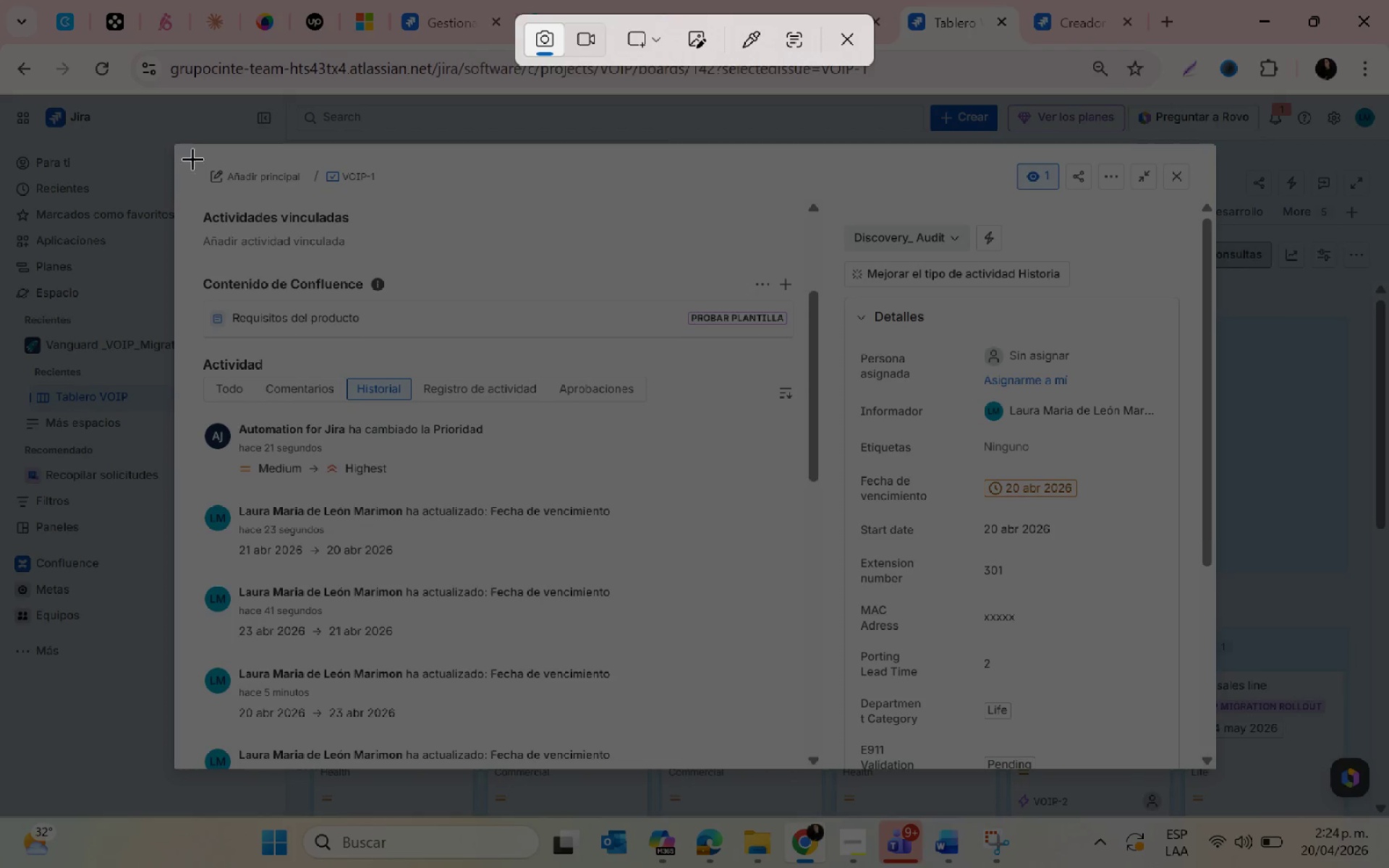 
left_click_drag(start_coordinate=[172, 140], to_coordinate=[1212, 775])
 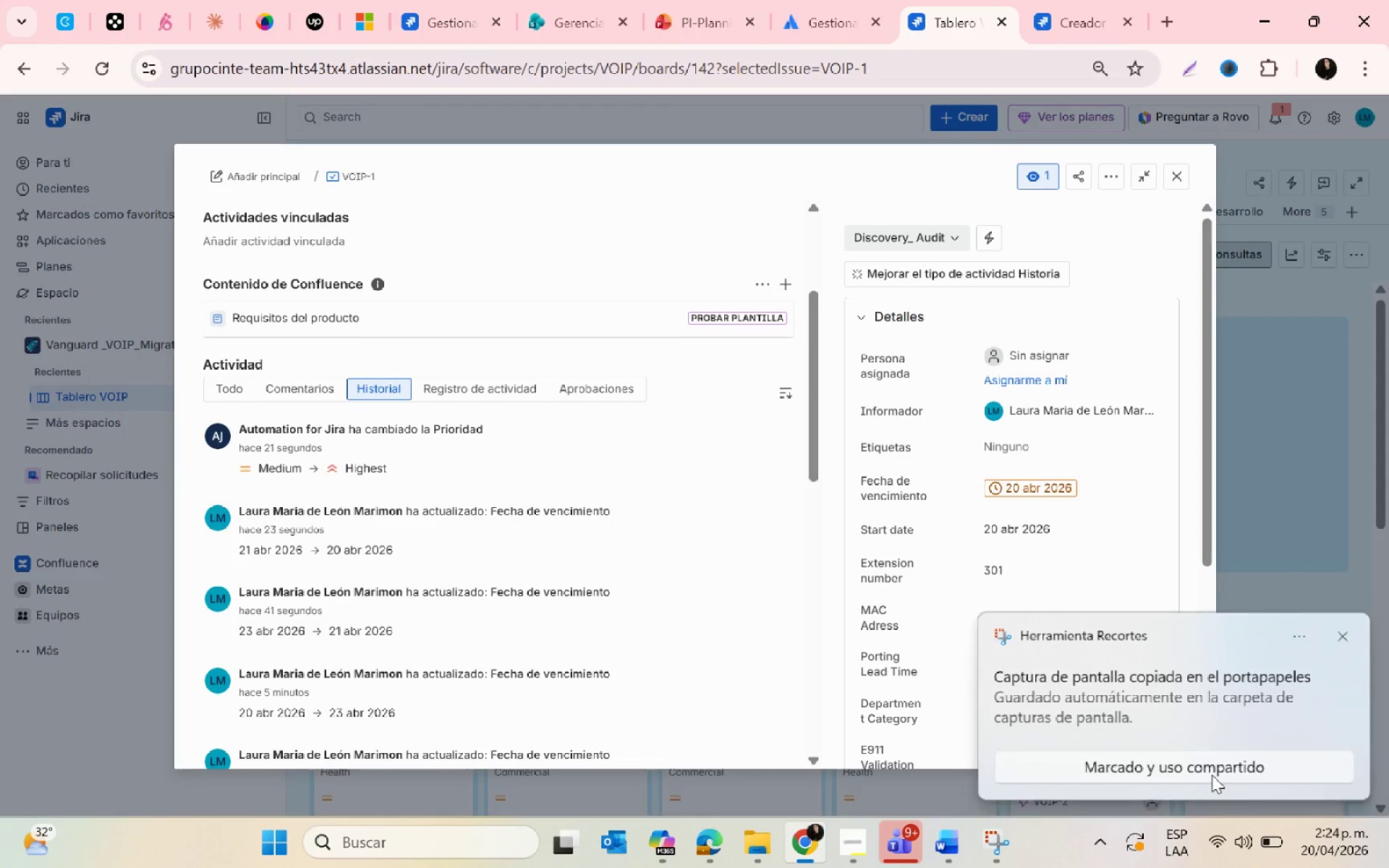 
left_click([1218, 723])
 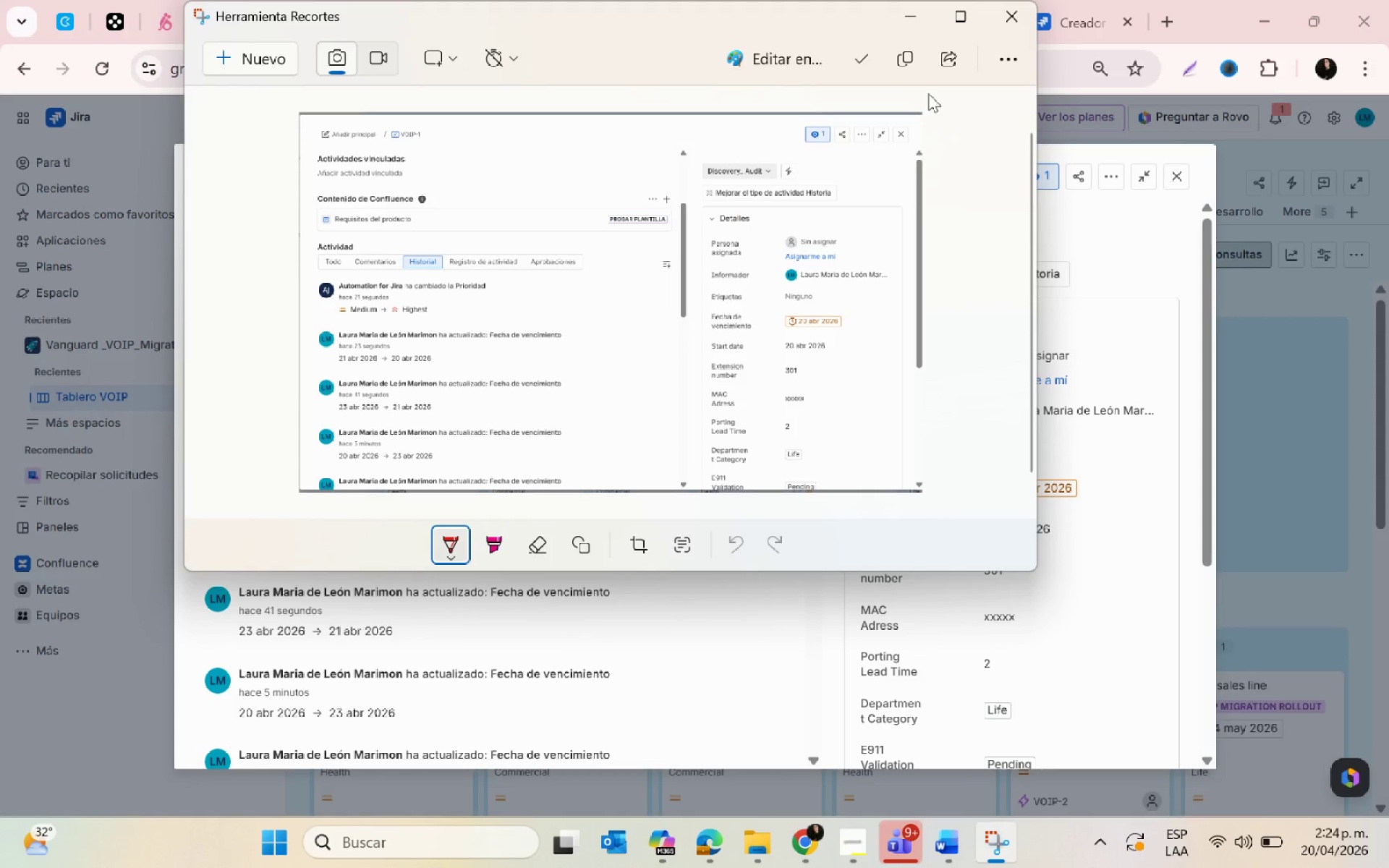 
left_click([857, 56])
 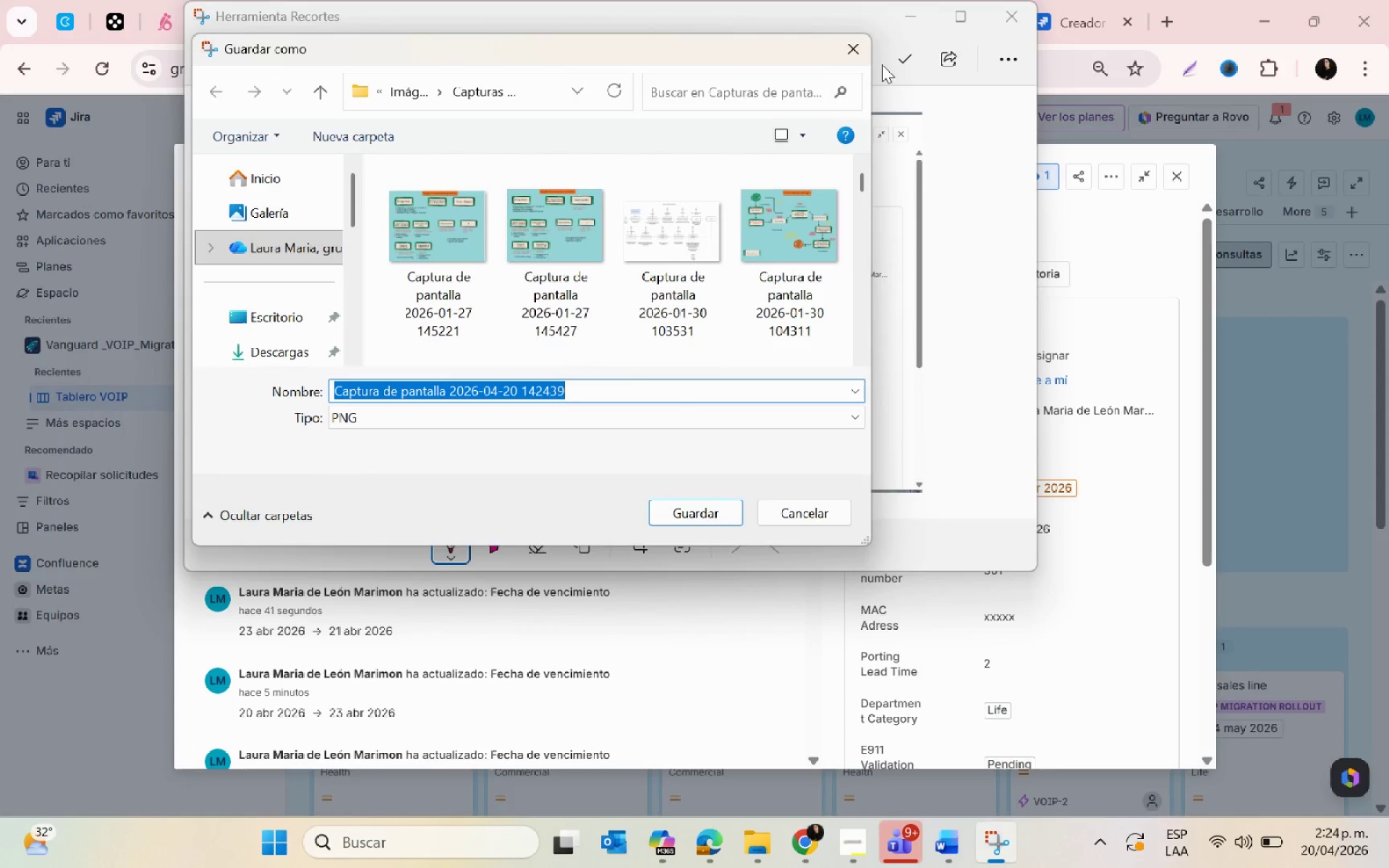 
key(Escape)
 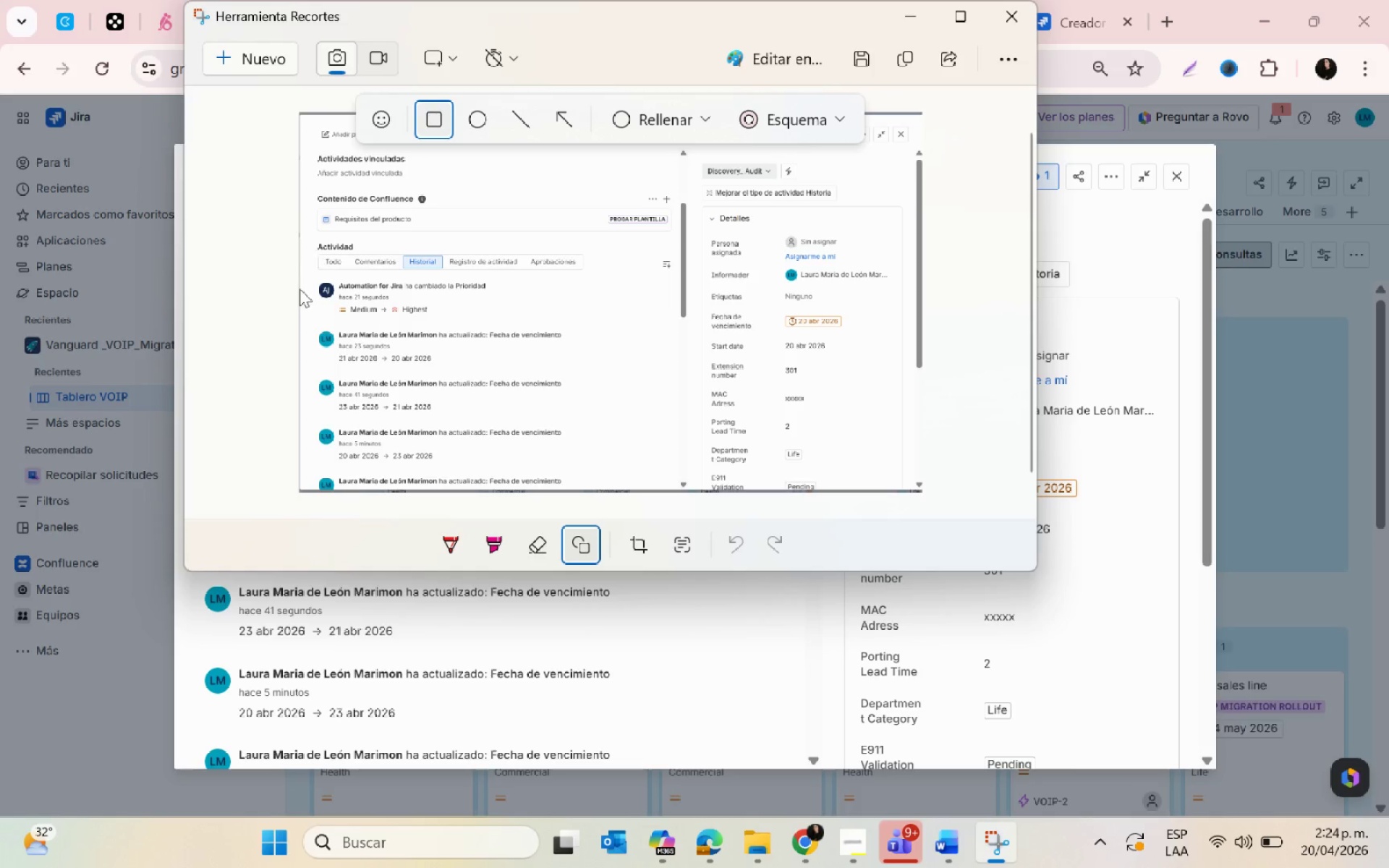 
left_click_drag(start_coordinate=[290, 250], to_coordinate=[912, 336])
 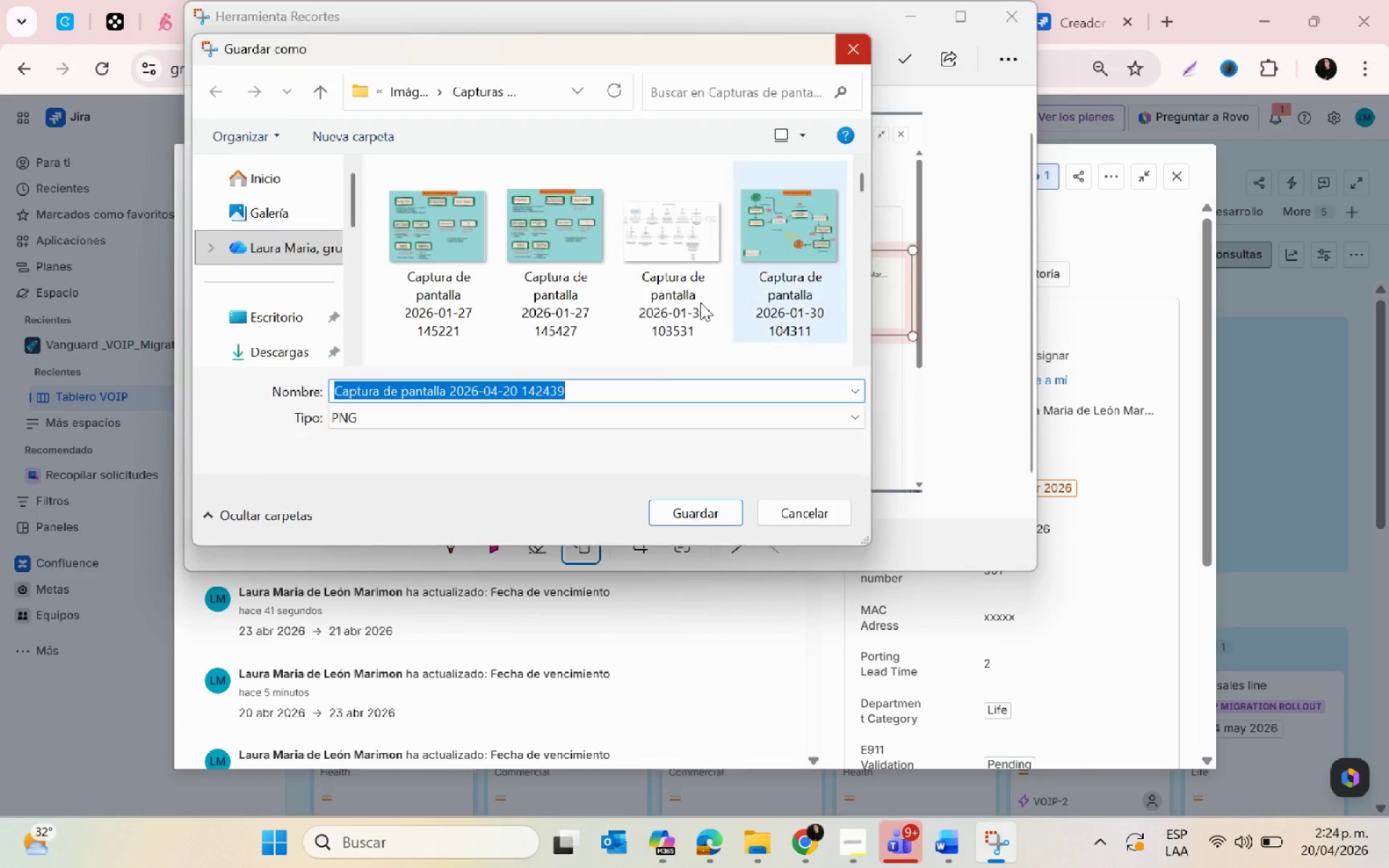 
scroll: coordinate [217, 342], scroll_direction: down, amount: 2.0
 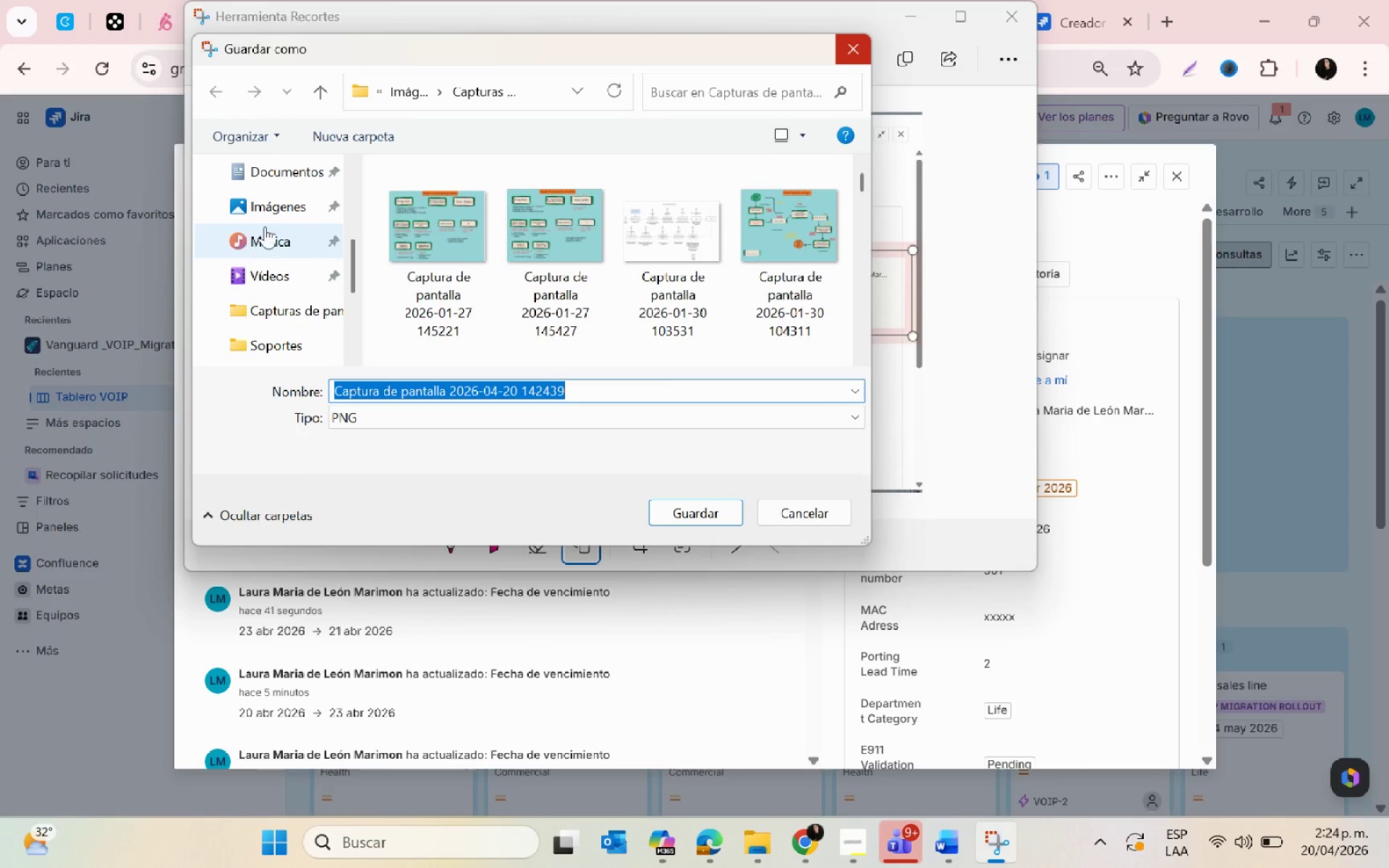 
left_click([260, 205])
 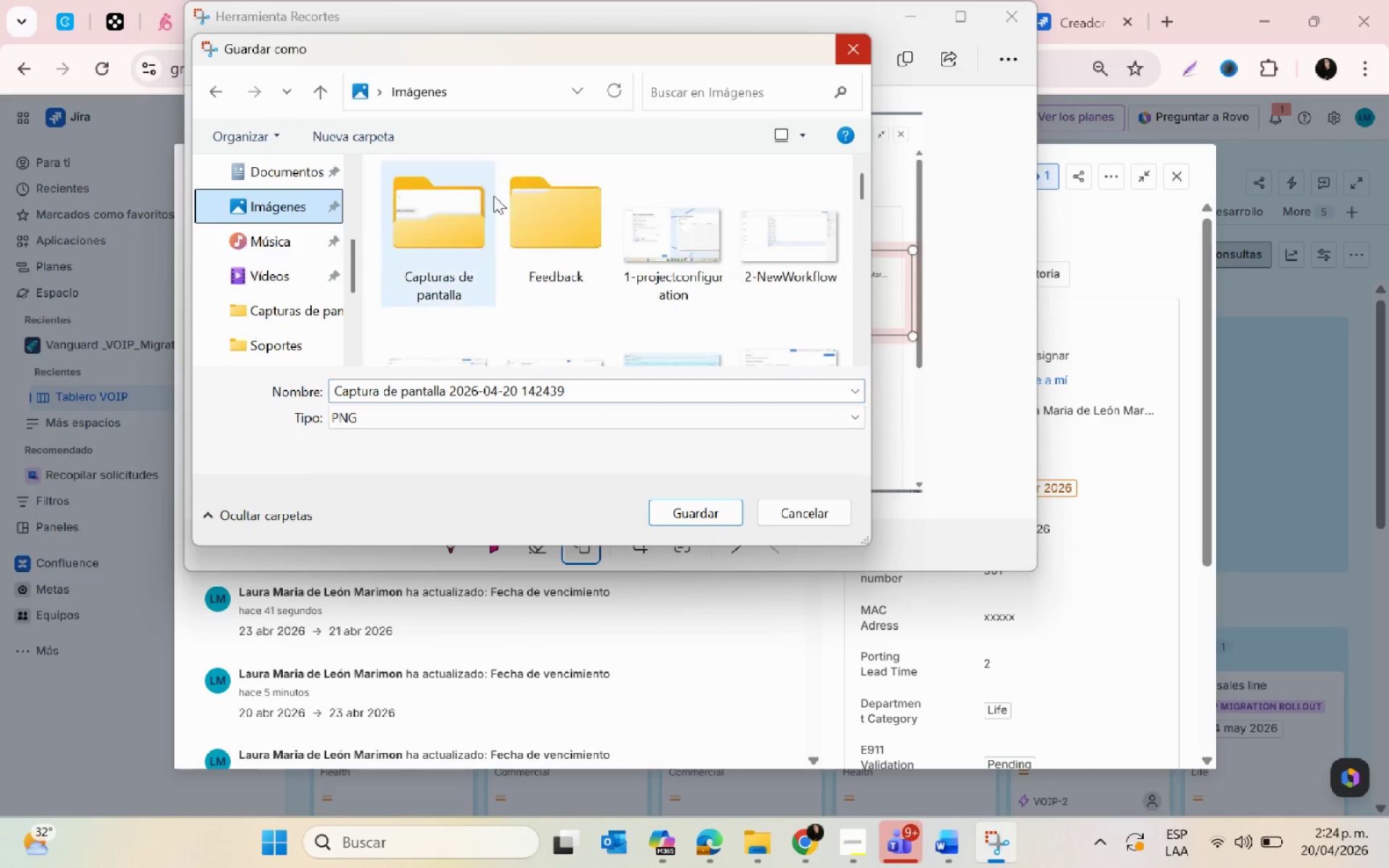 
scroll: coordinate [553, 321], scroll_direction: down, amount: 14.0
 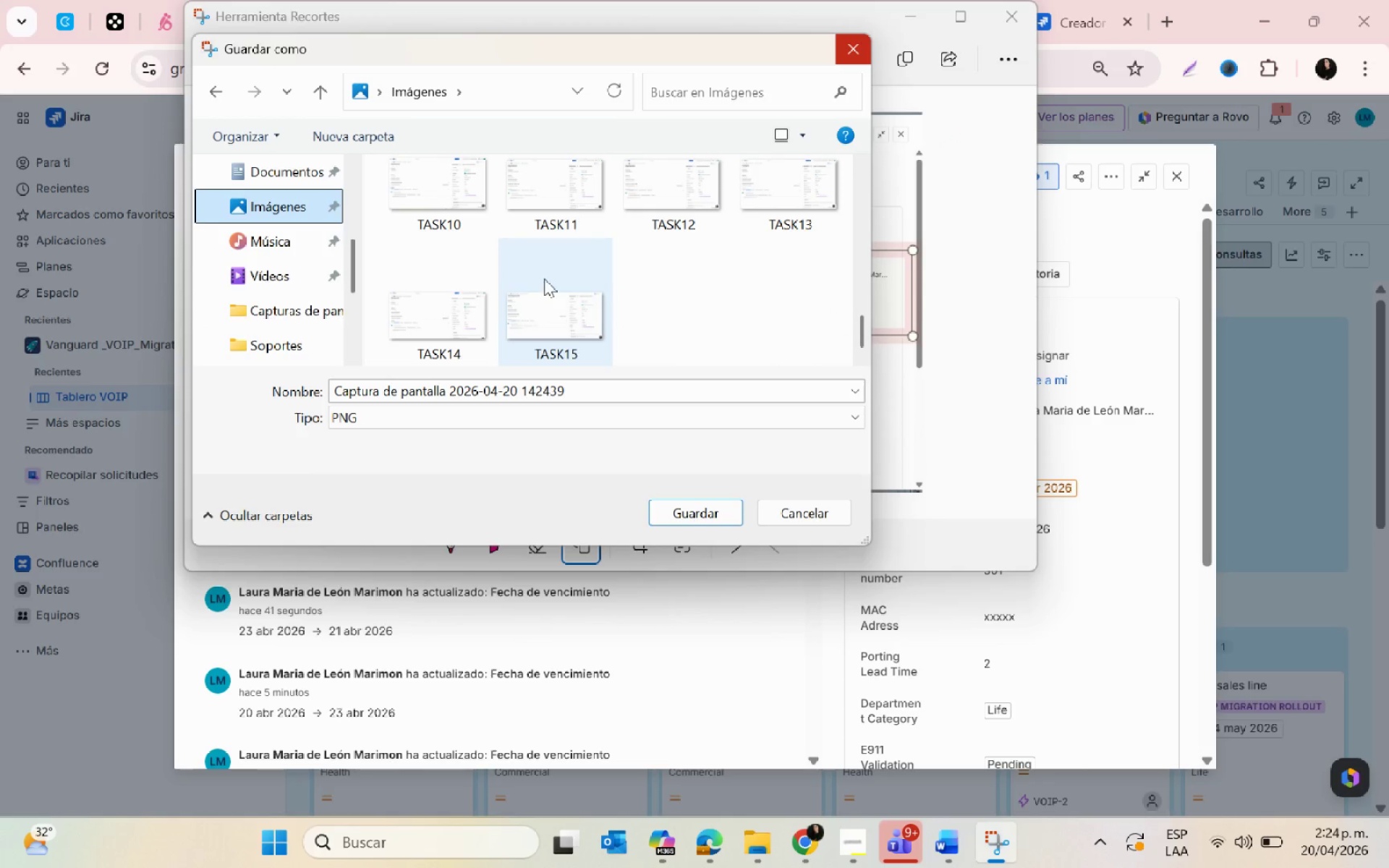 
scroll: coordinate [547, 292], scroll_direction: up, amount: 3.0
 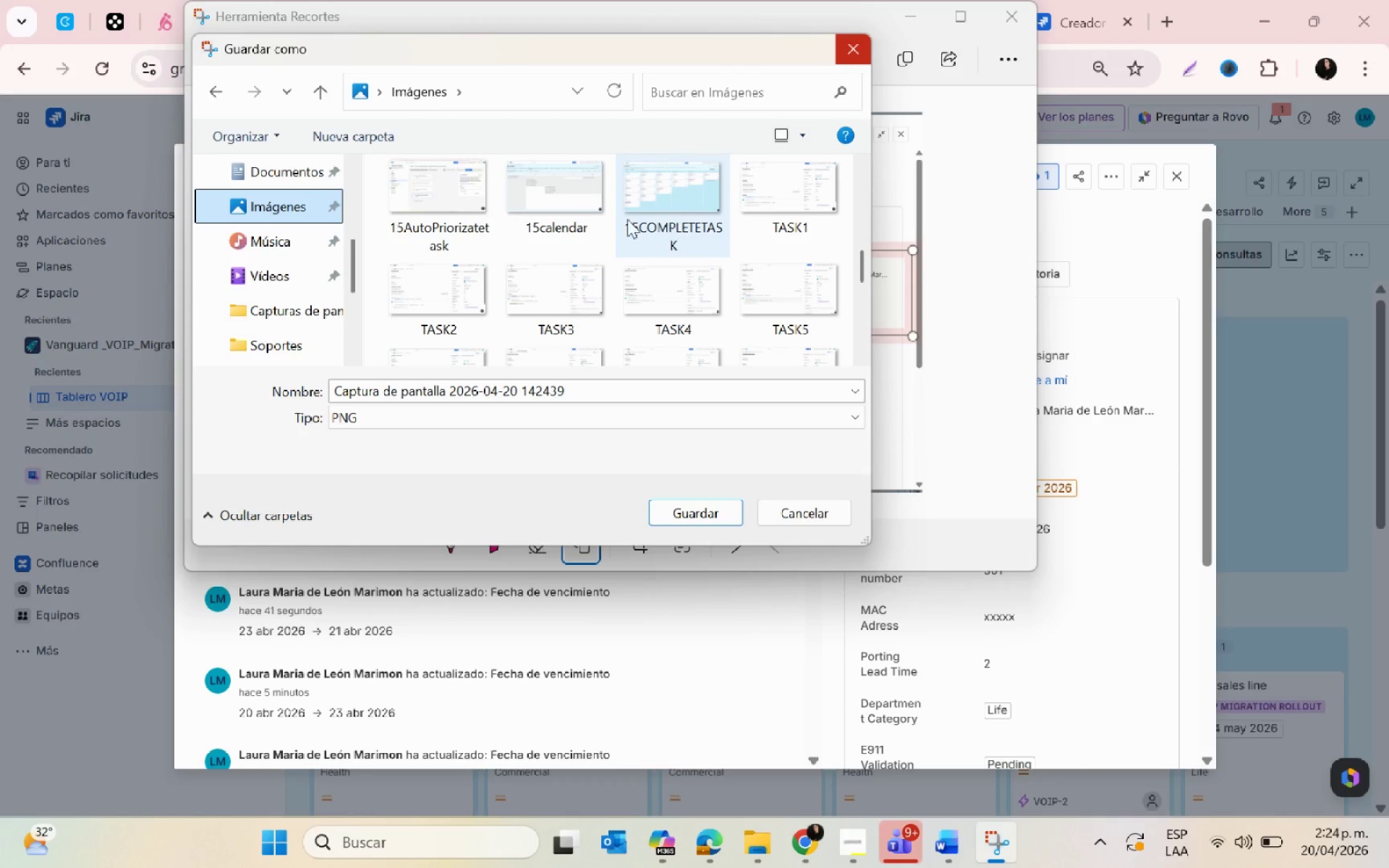 
left_click([624, 218])
 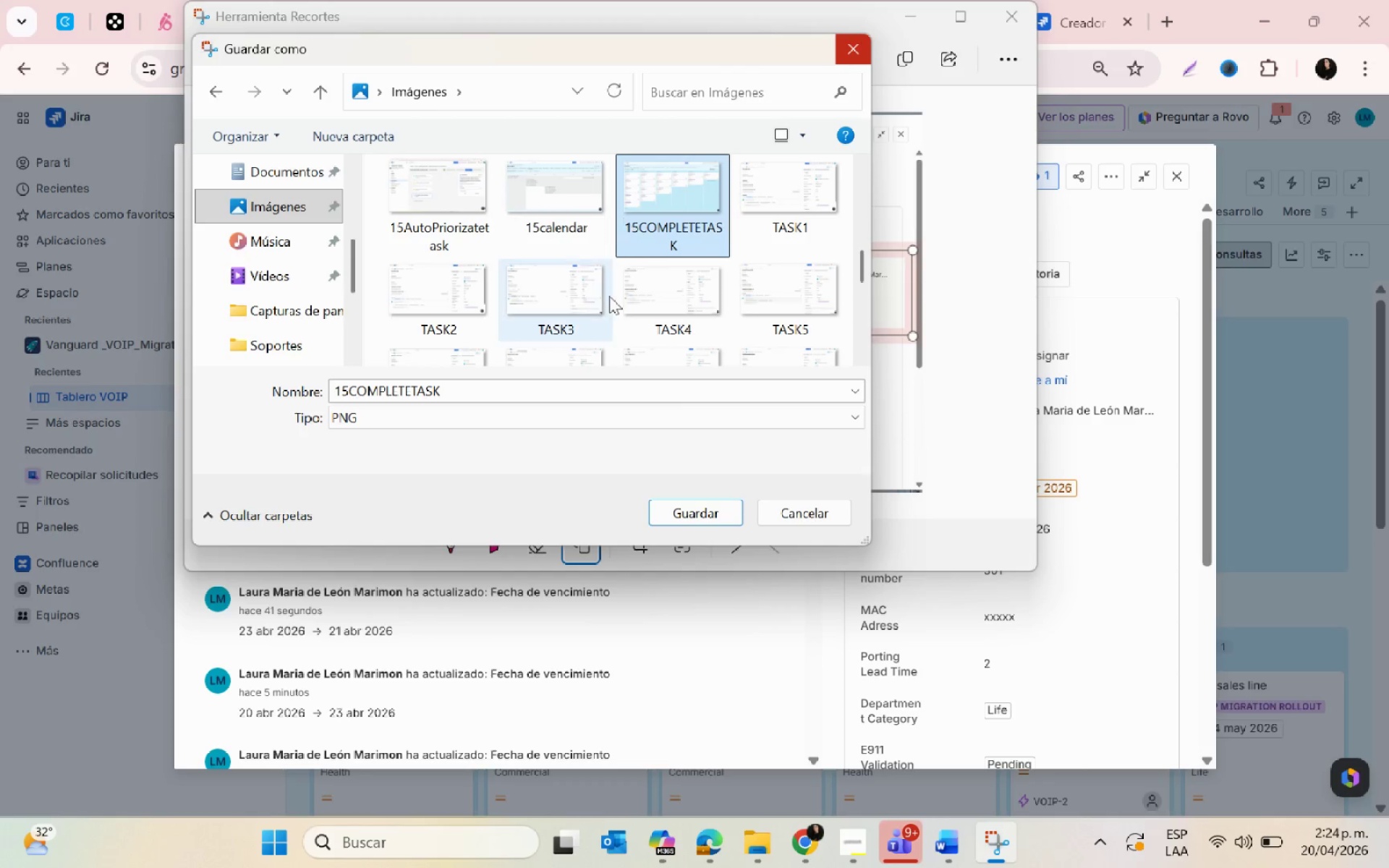 
mouse_move([593, 299])
 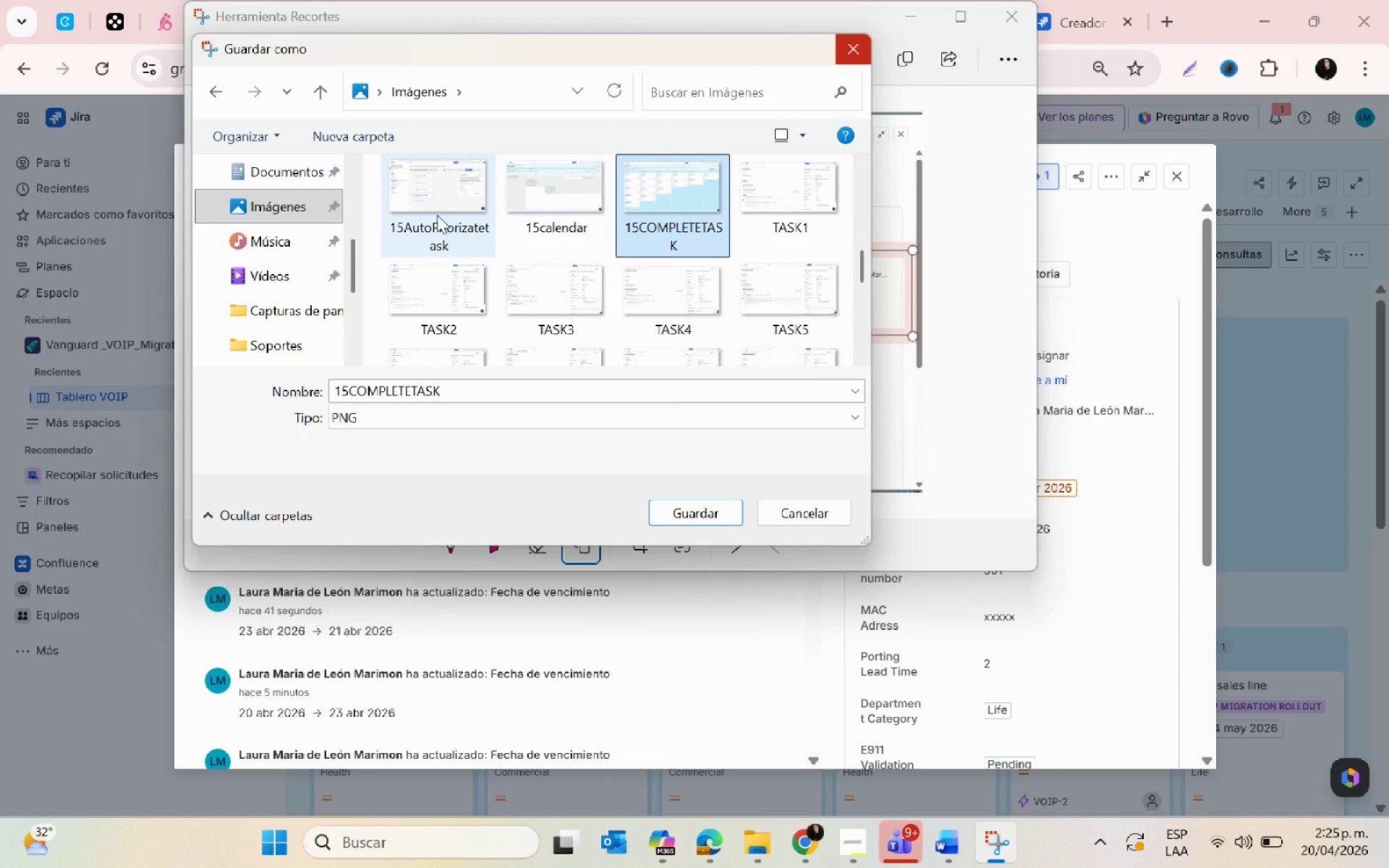 
left_click([432, 211])
 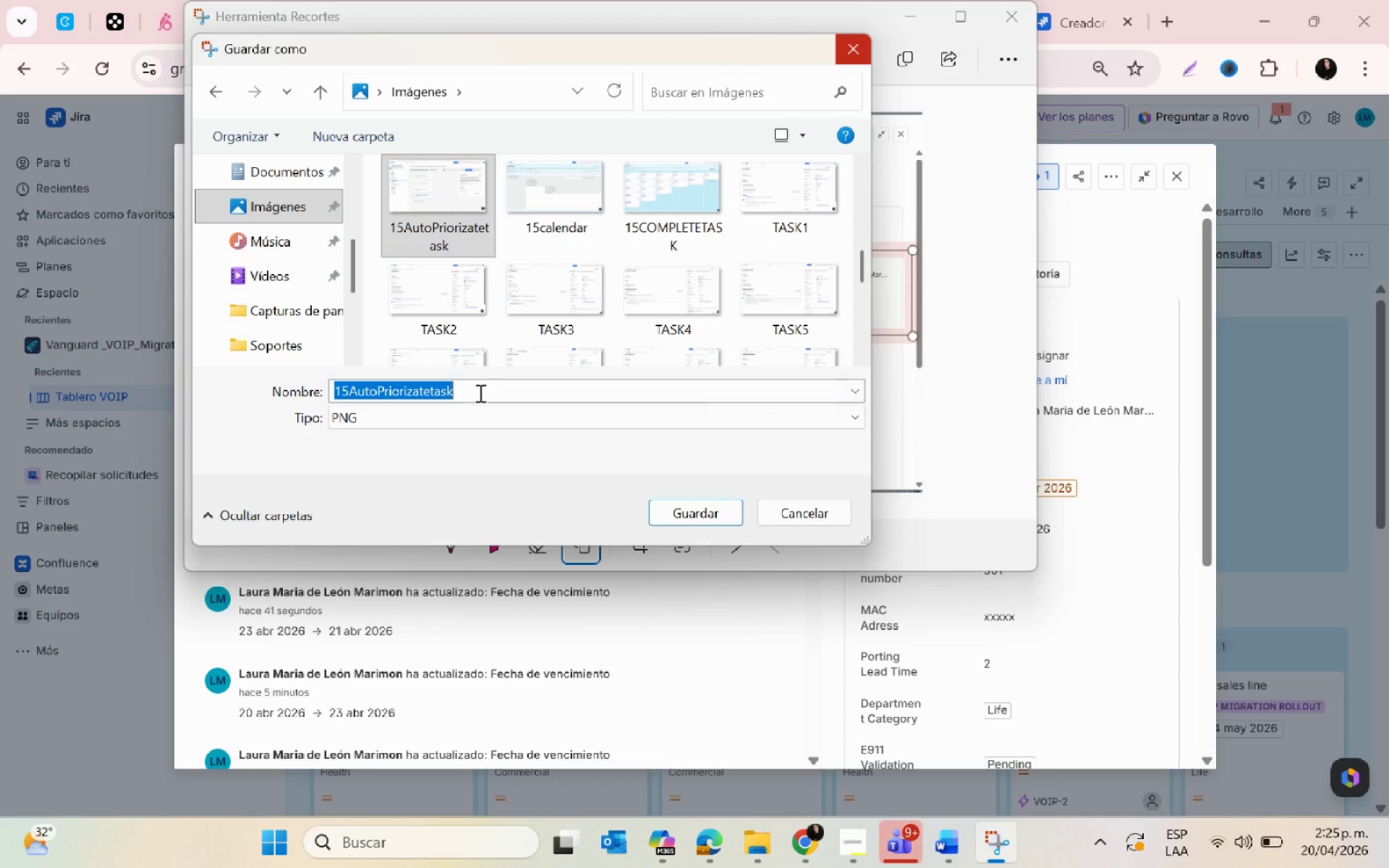 
double_click([479, 393])
 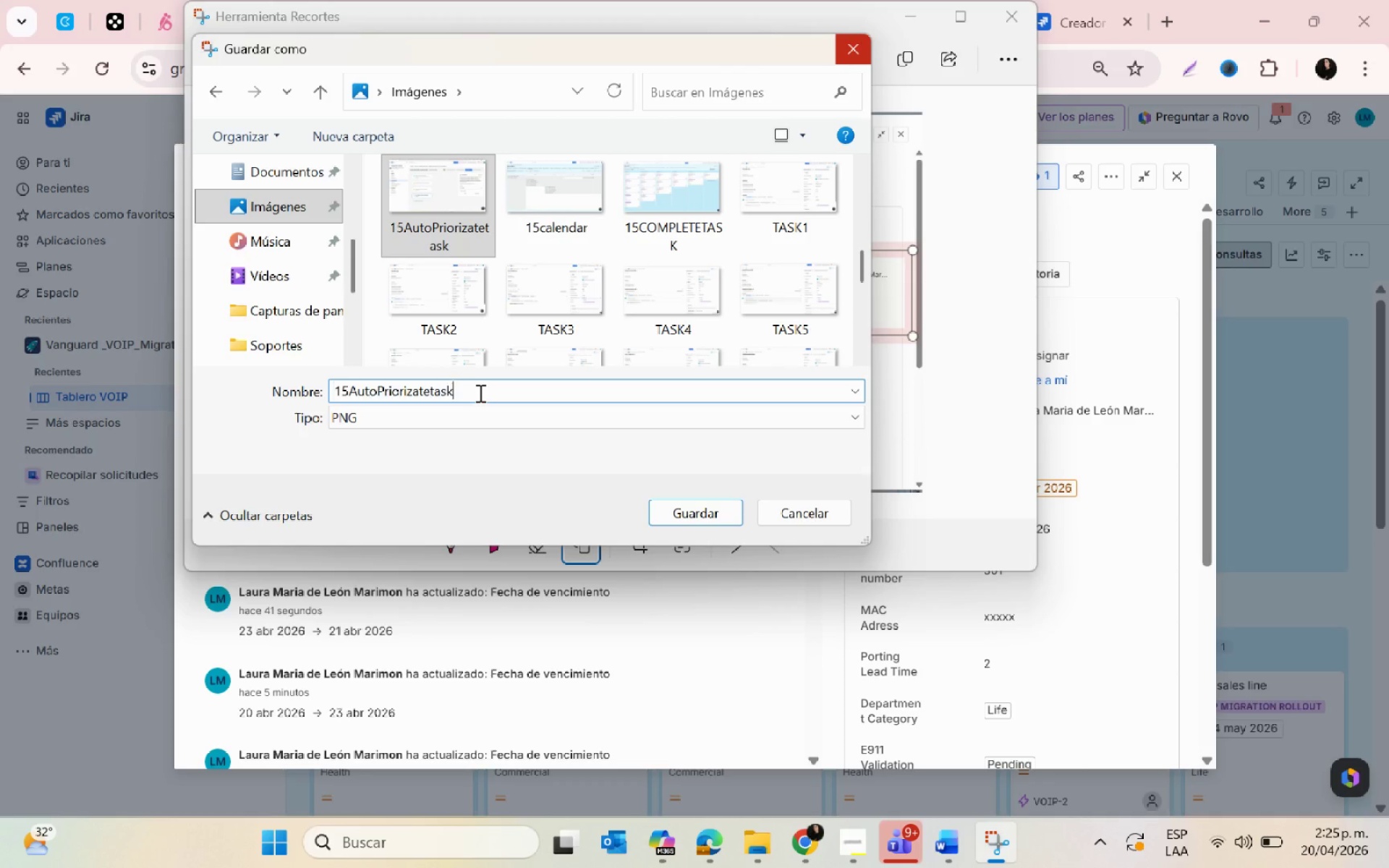 
triple_click([479, 393])
 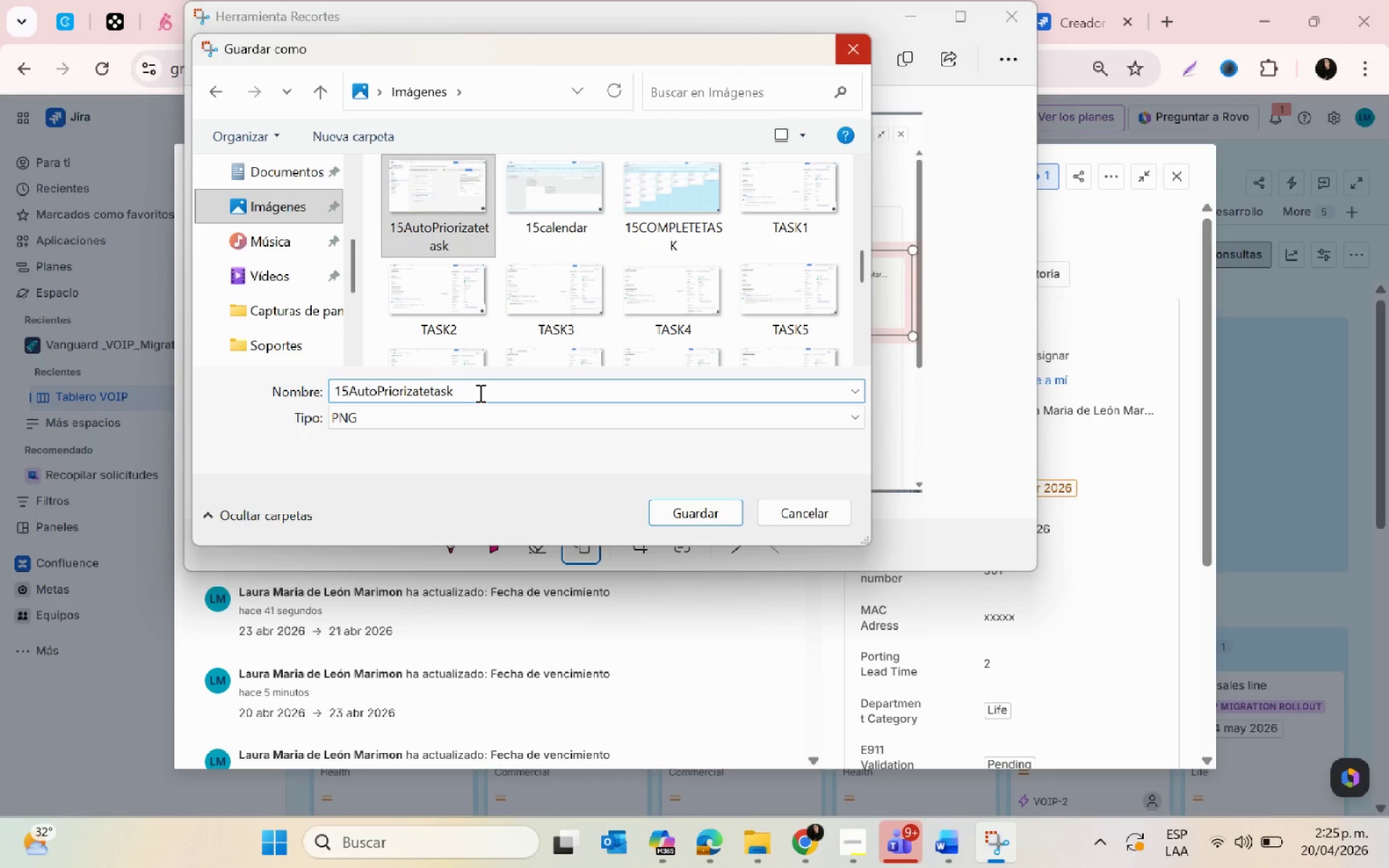 
type(t)
key(Backspace)
type(Test)
 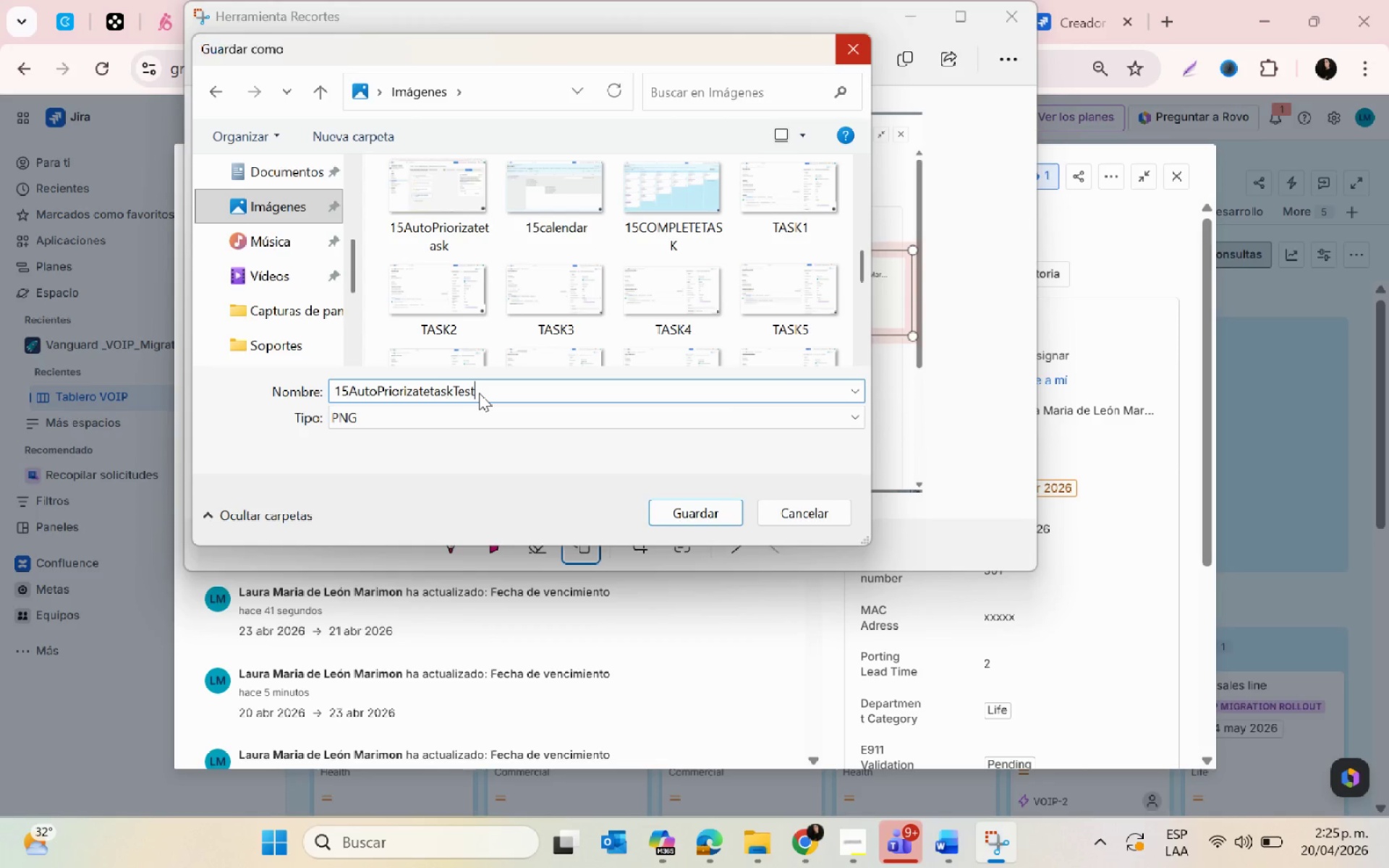 
key(Enter)
 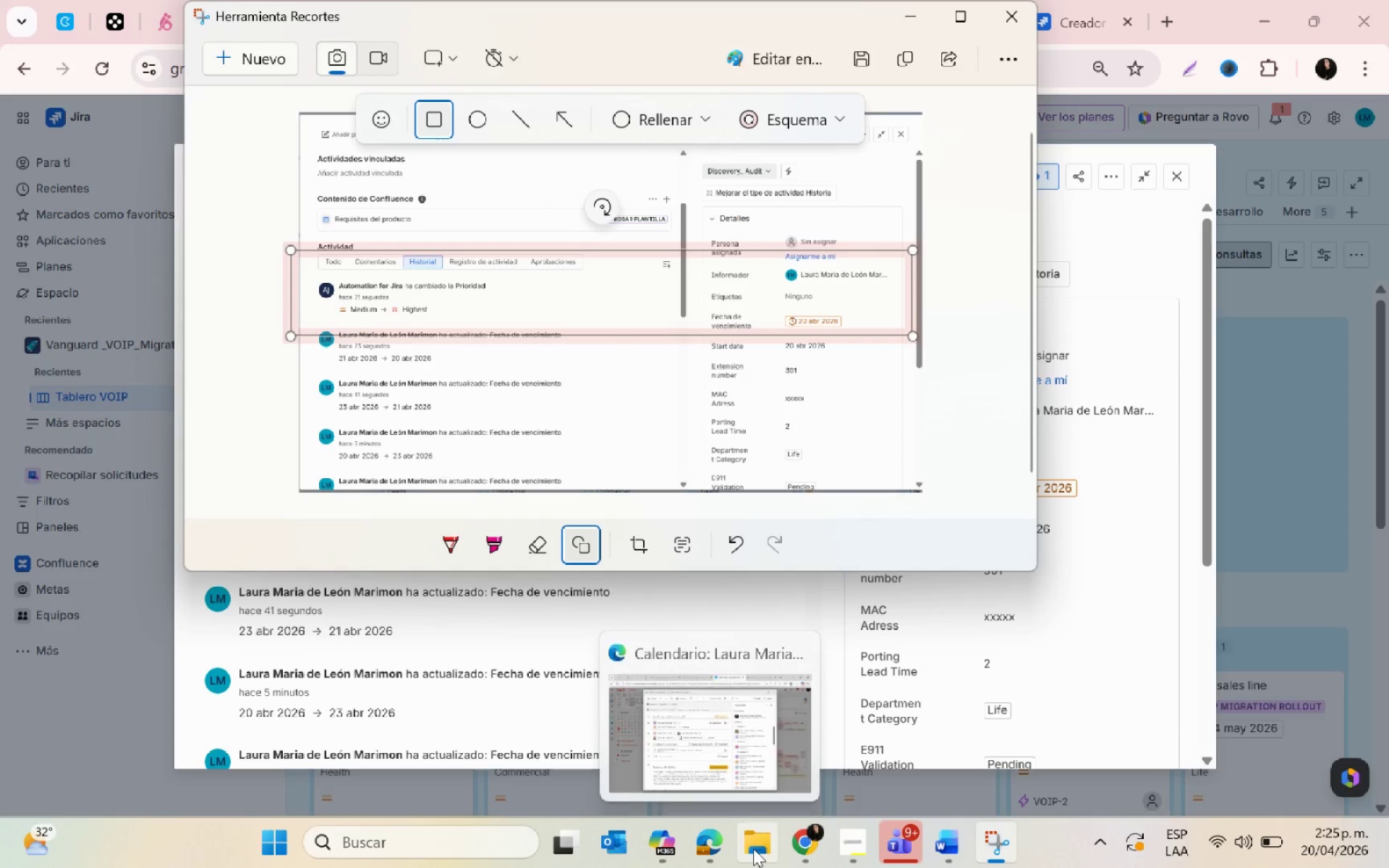 
left_click([728, 718])
 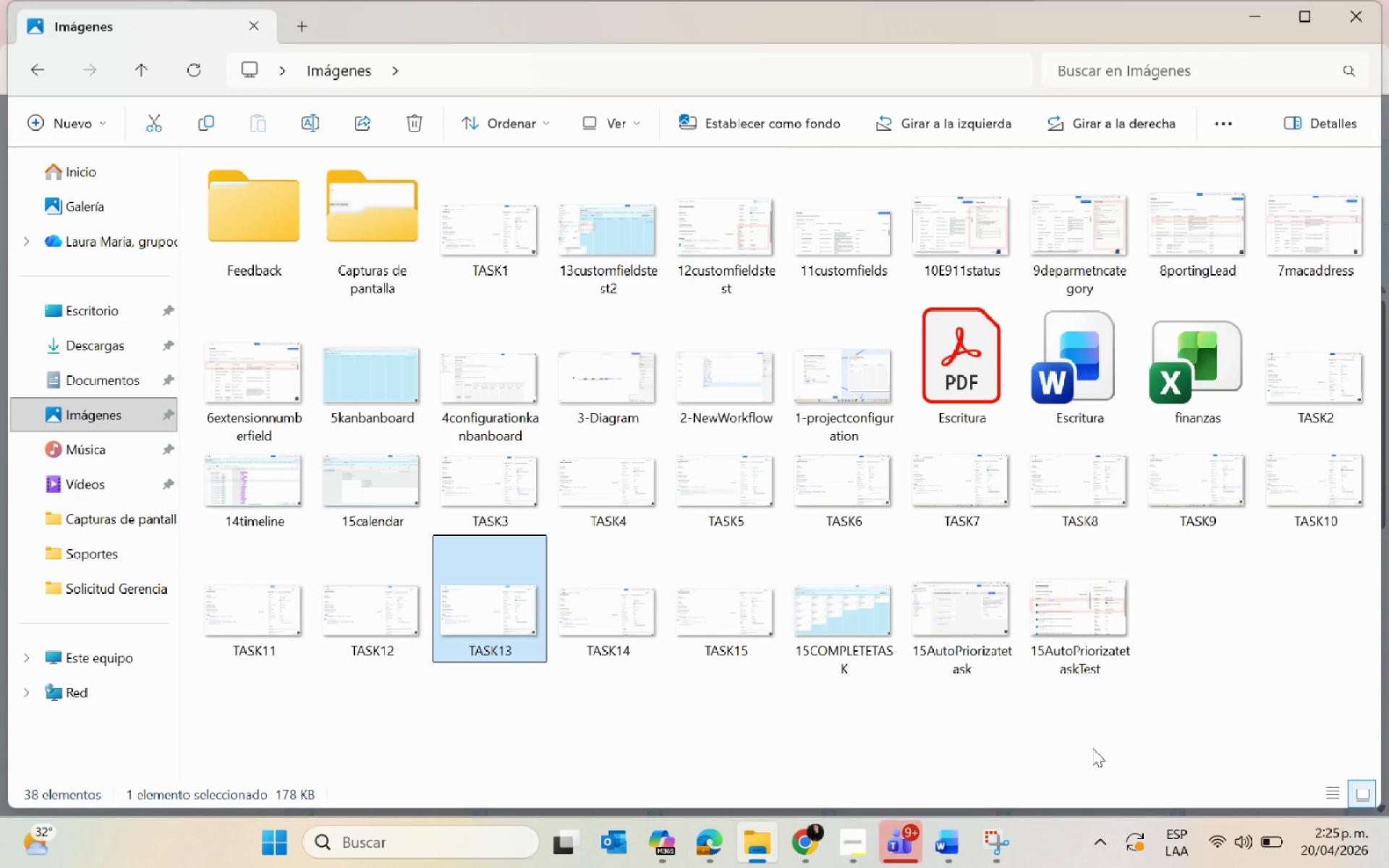 
wait(5.62)
 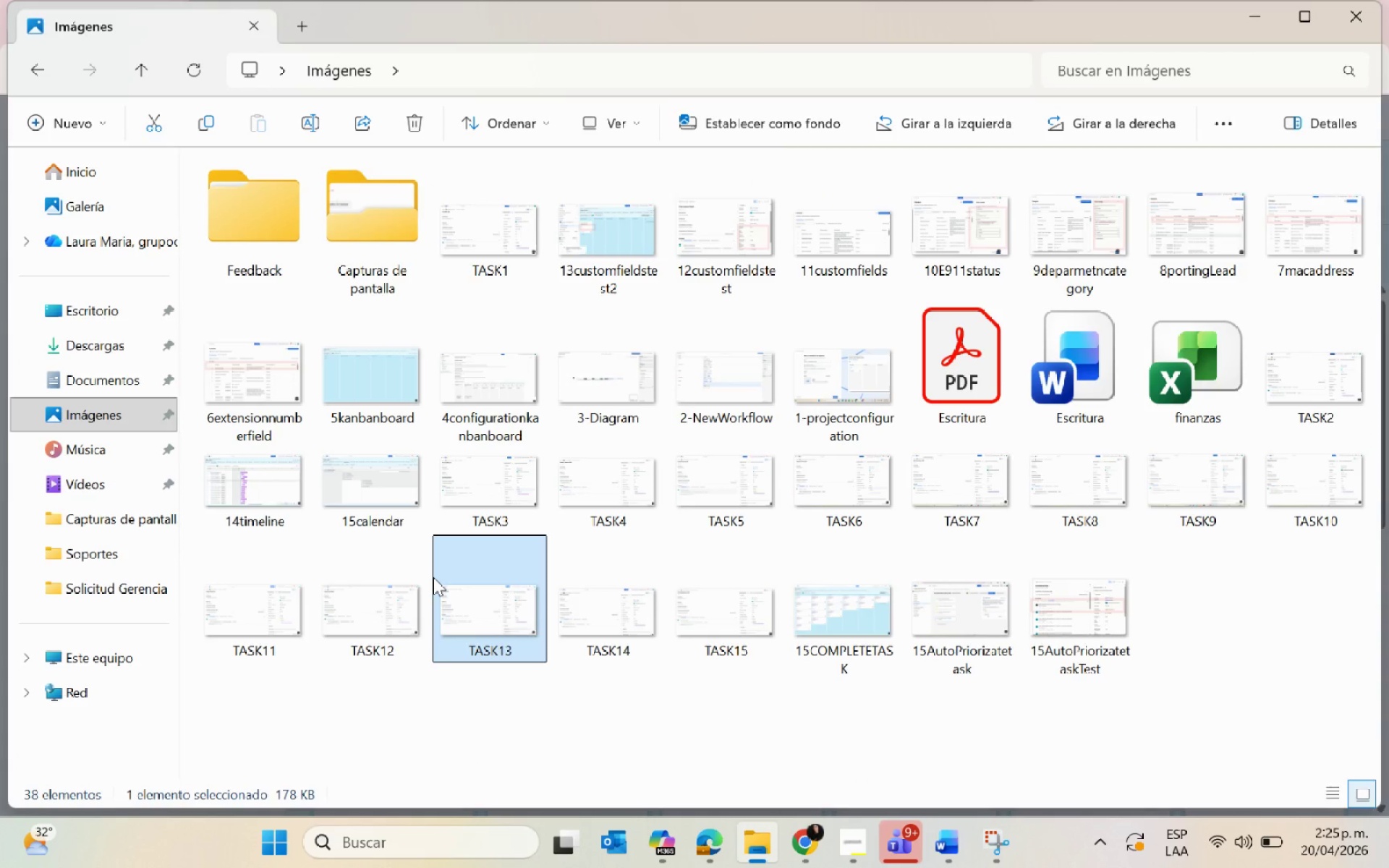 
left_click([803, 616])
 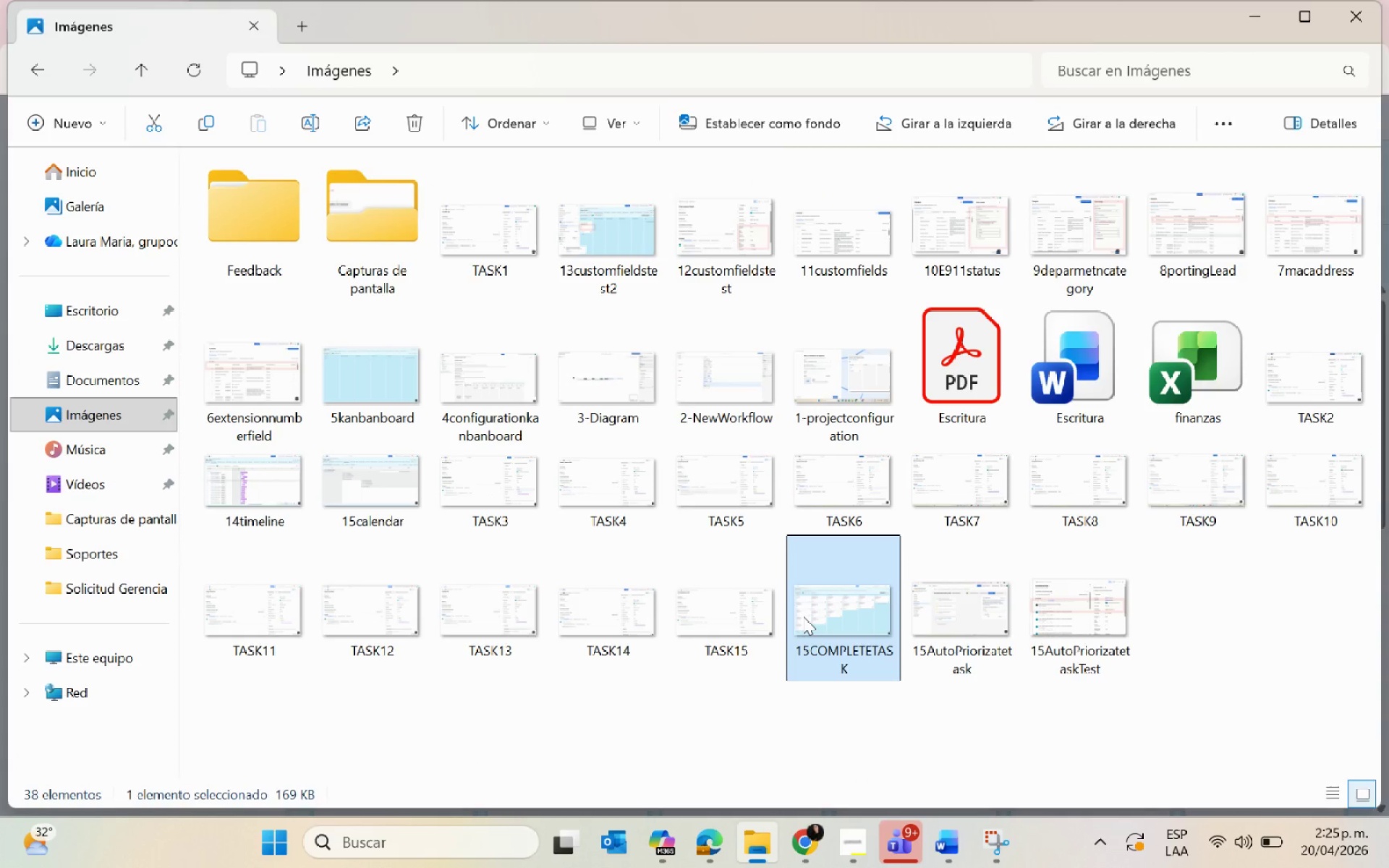 
right_click([803, 616])
 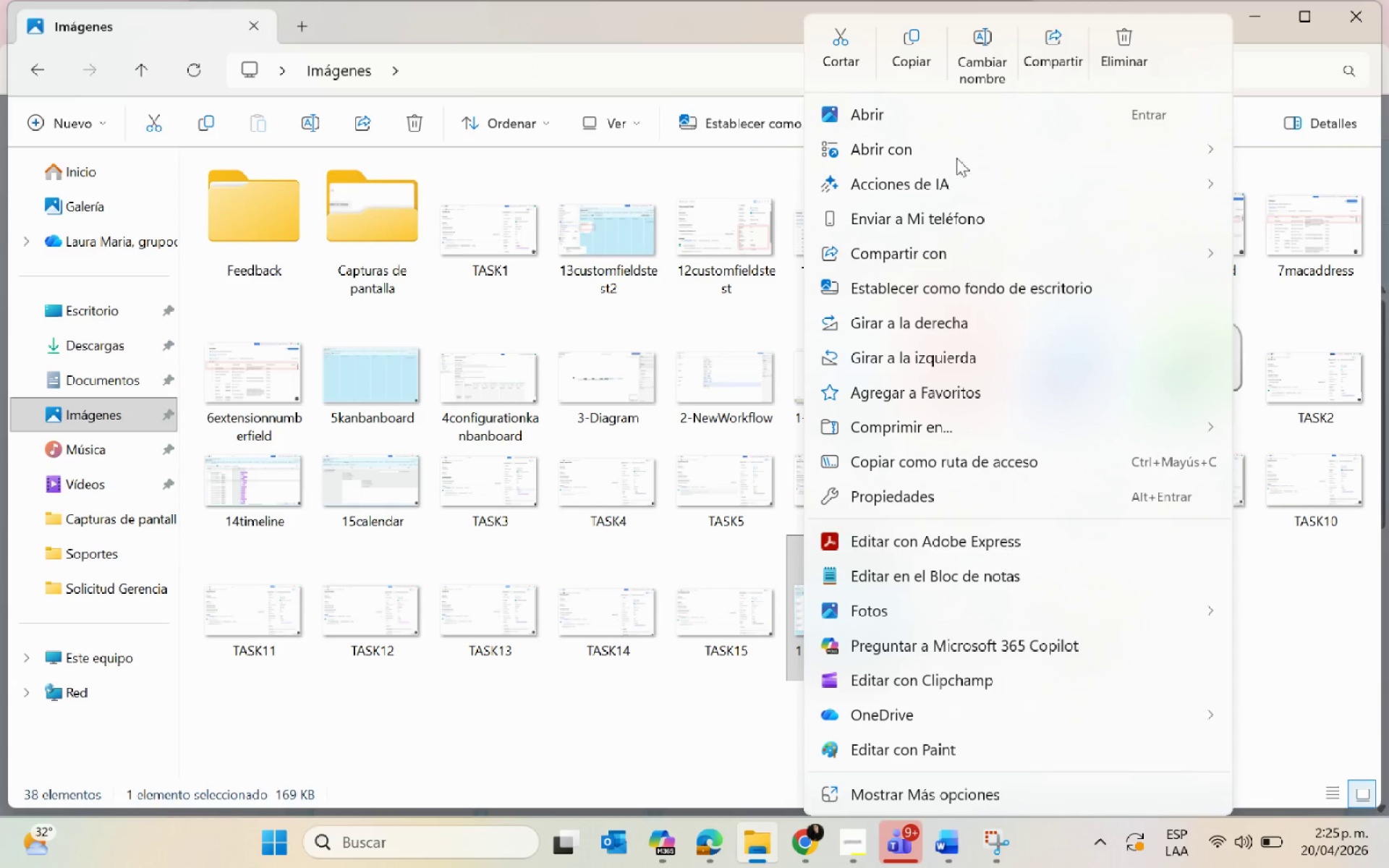 
left_click([968, 59])
 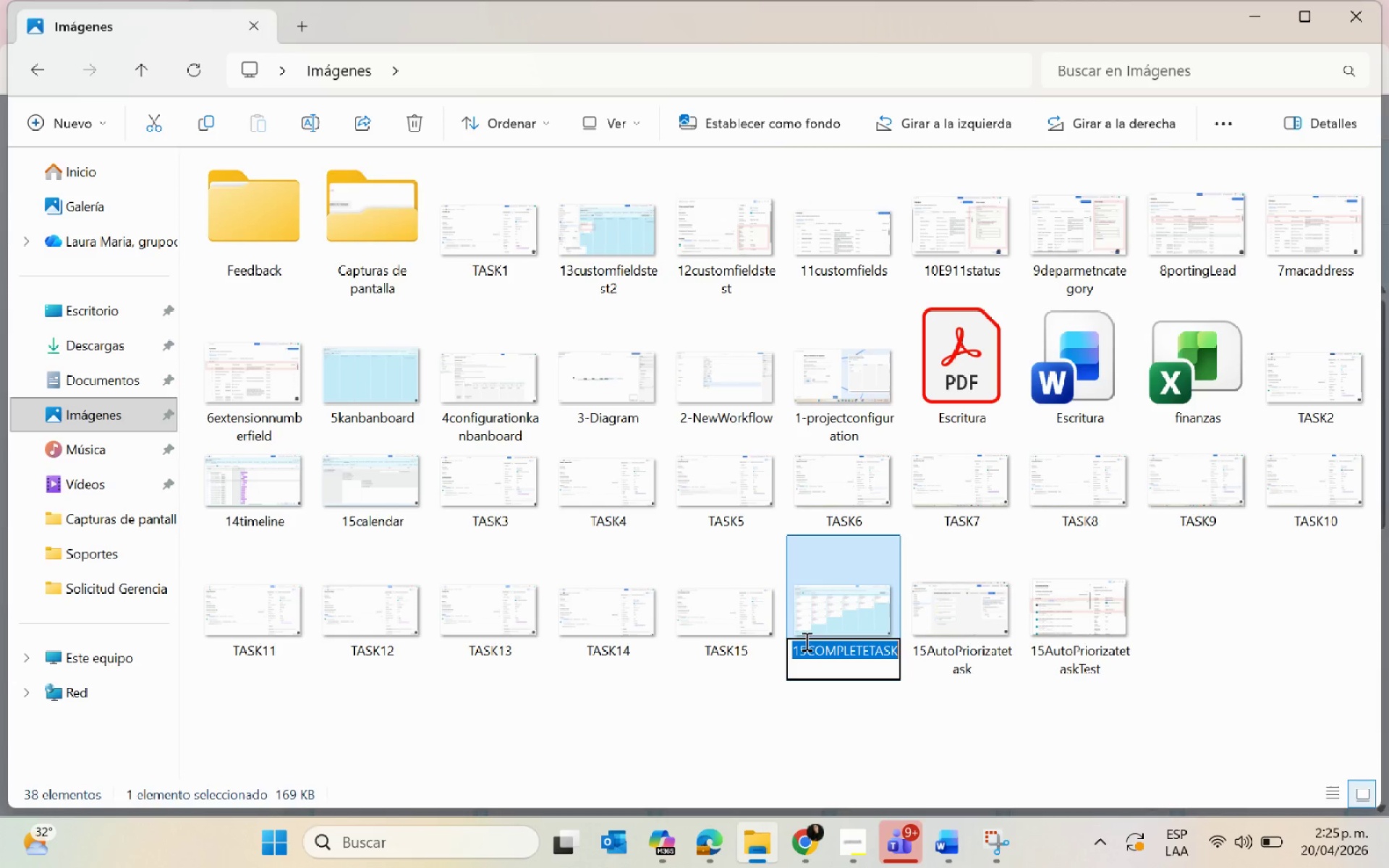 
left_click([804, 643])
 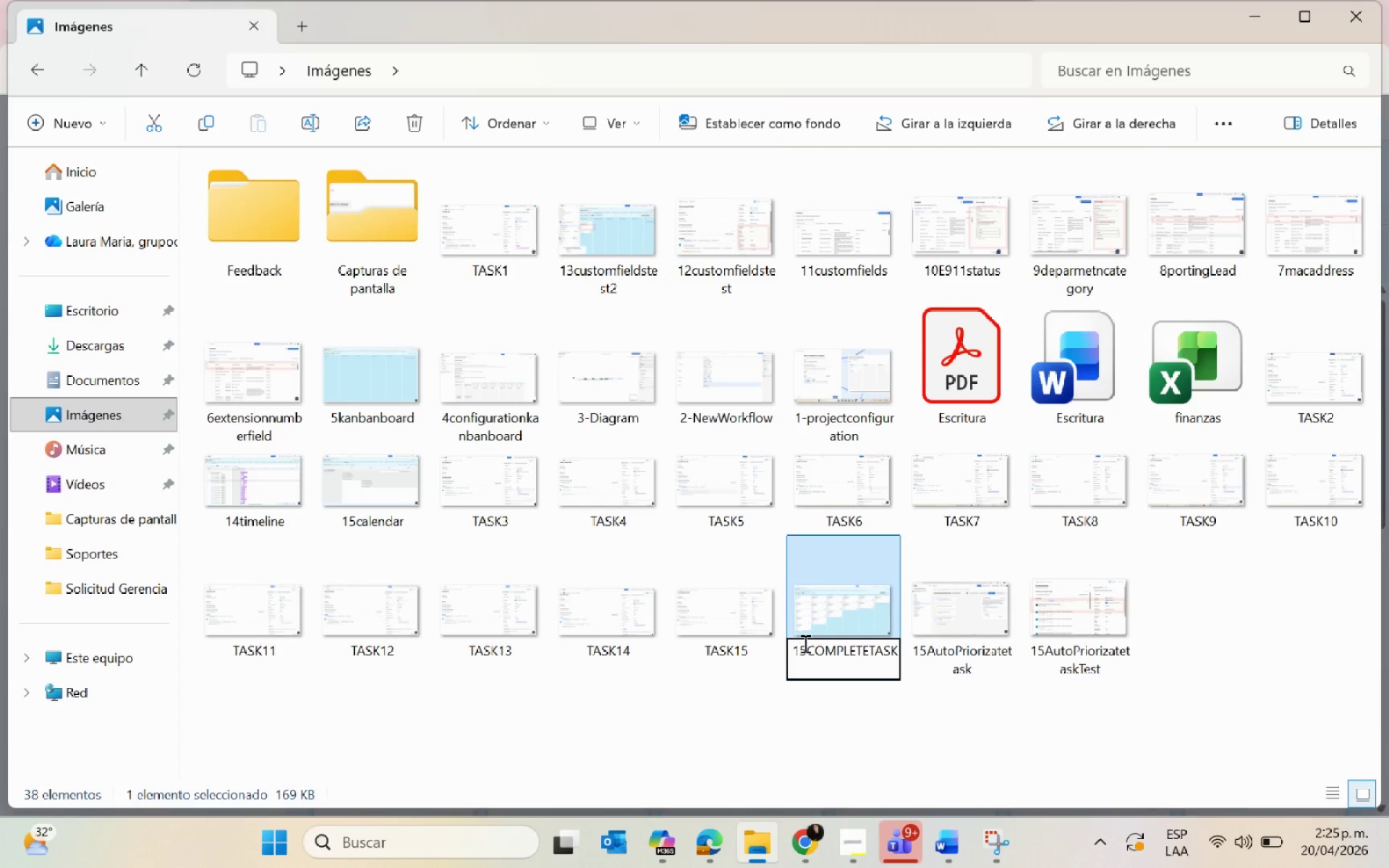 
key(Backspace)
 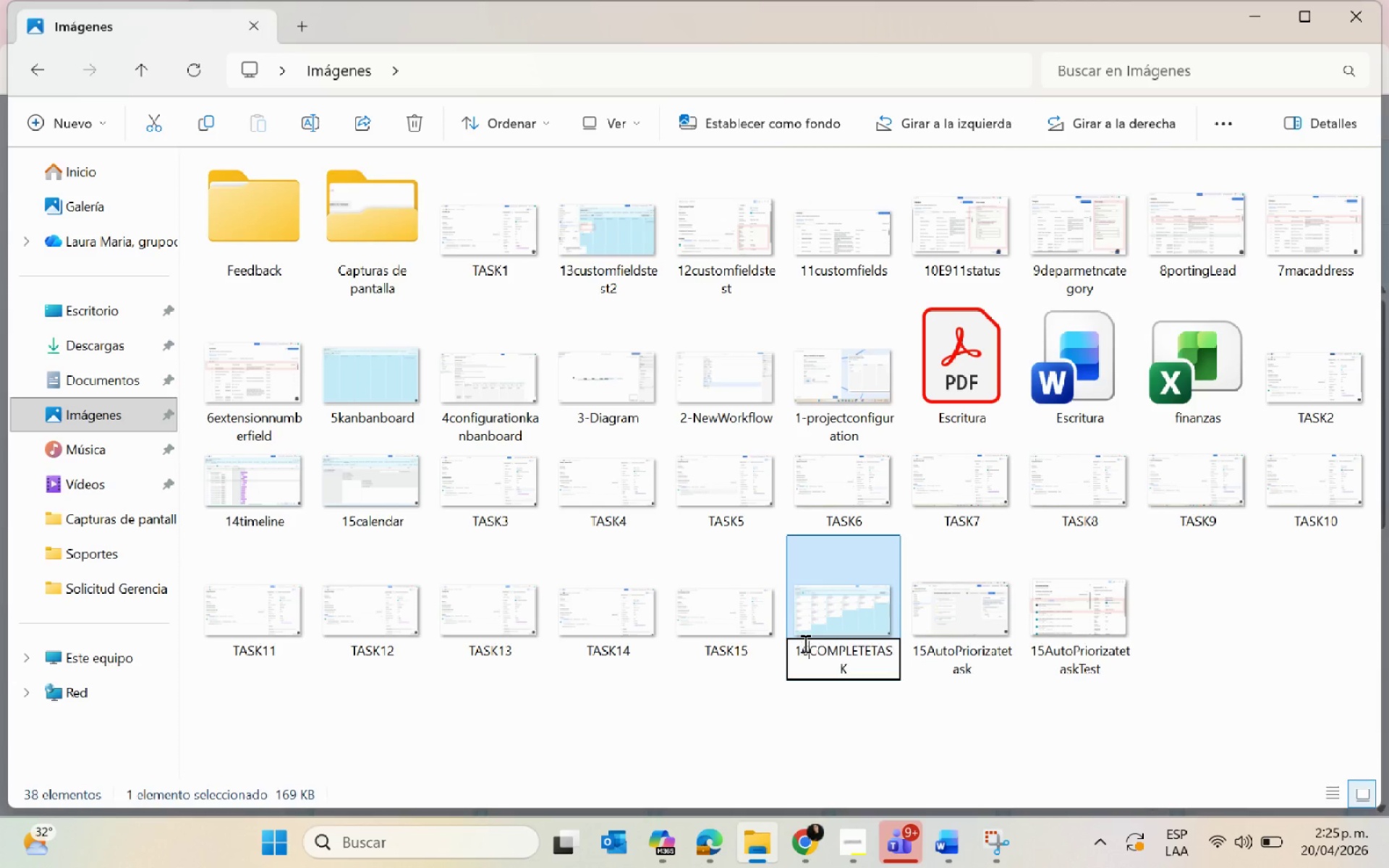 
key(6)
 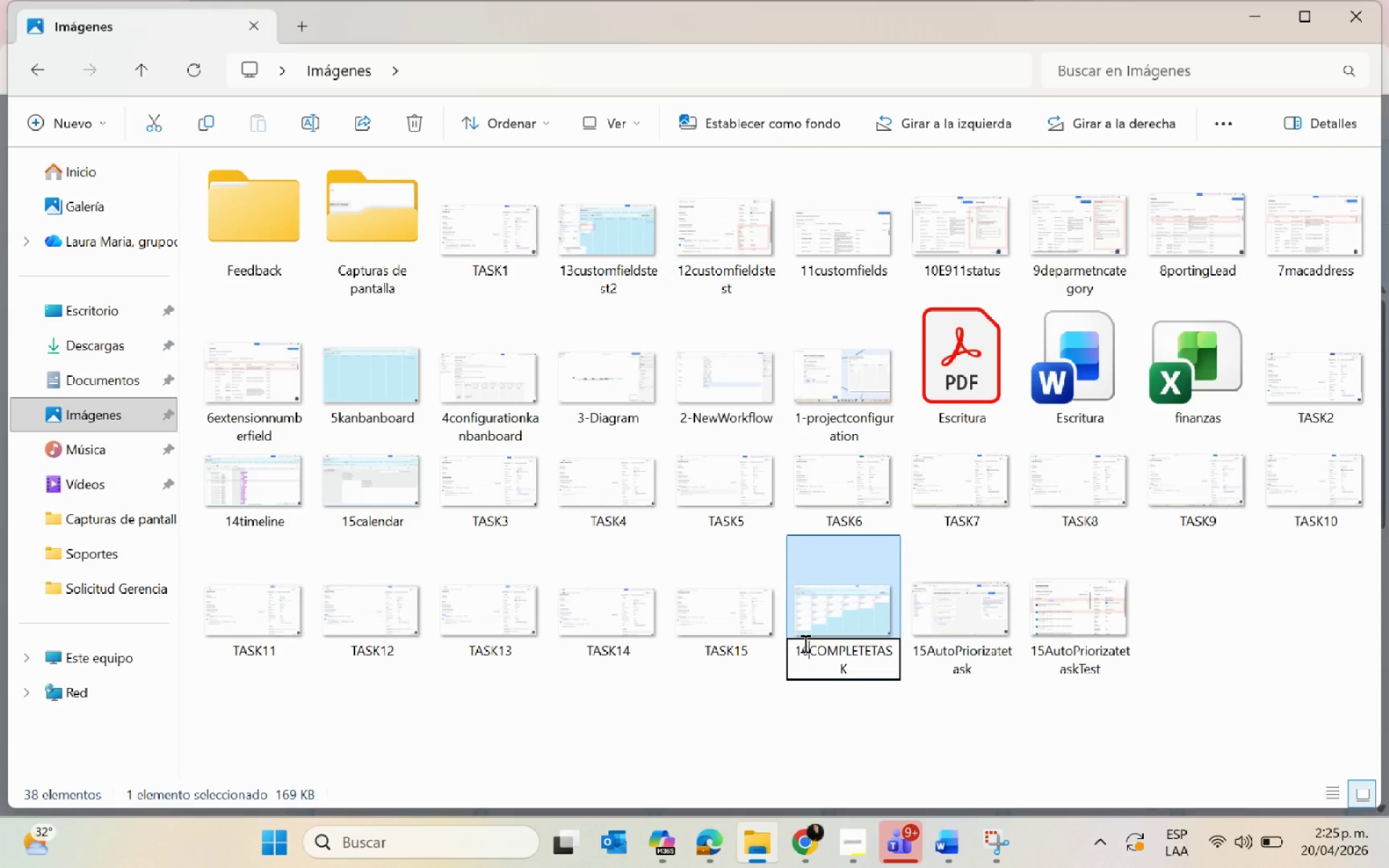 
key(Enter)
 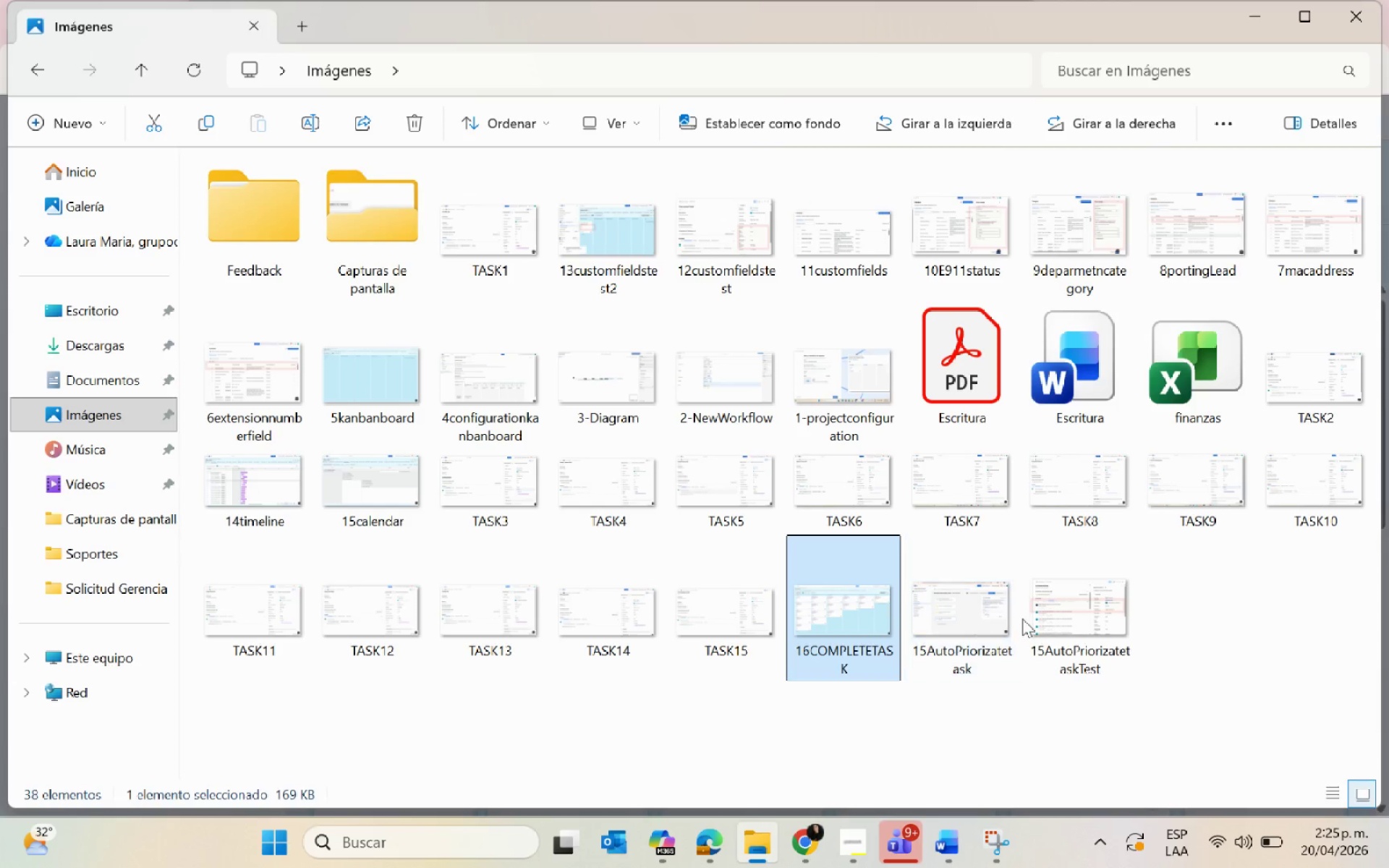 
right_click([968, 621])
 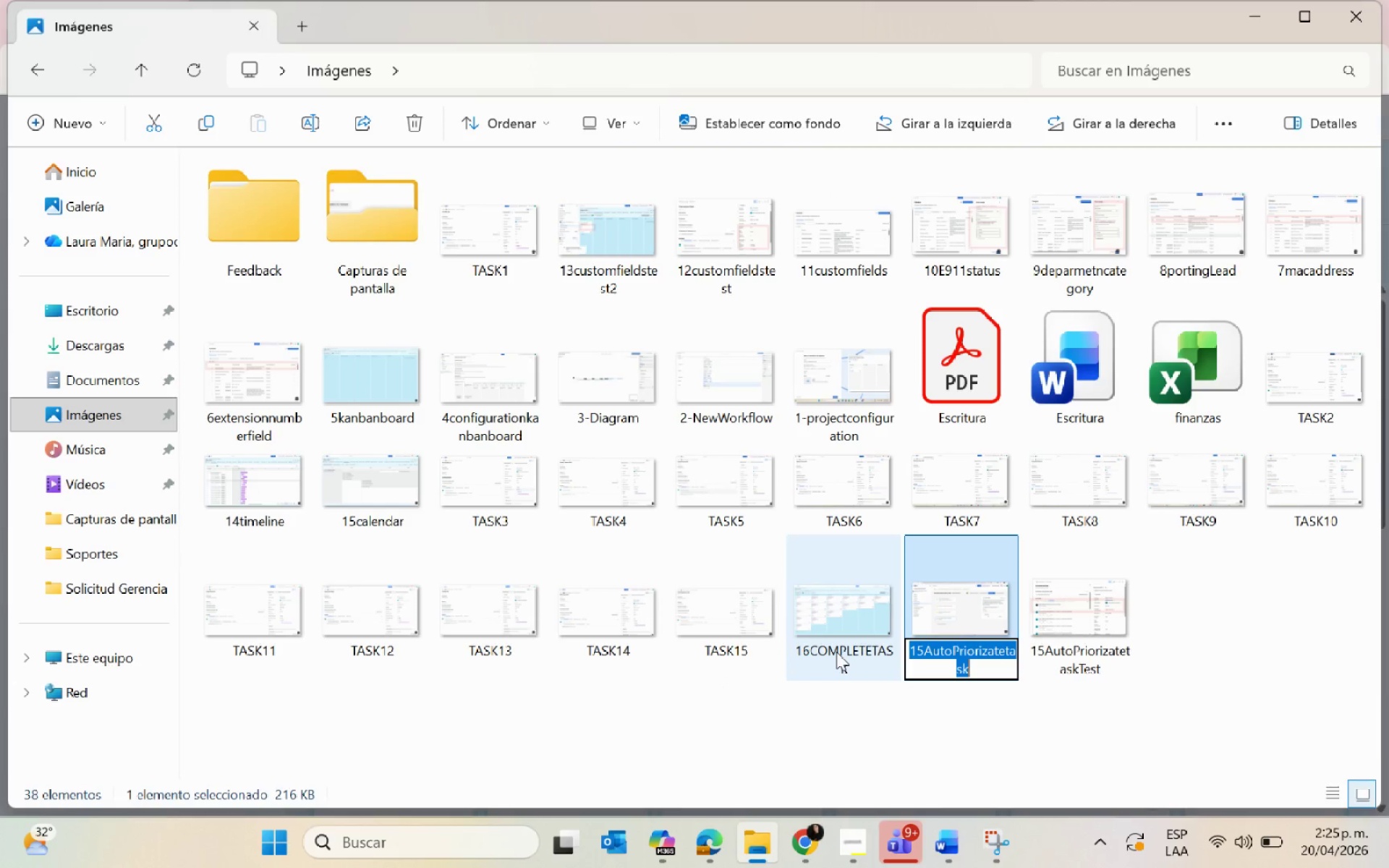 
left_click([922, 652])
 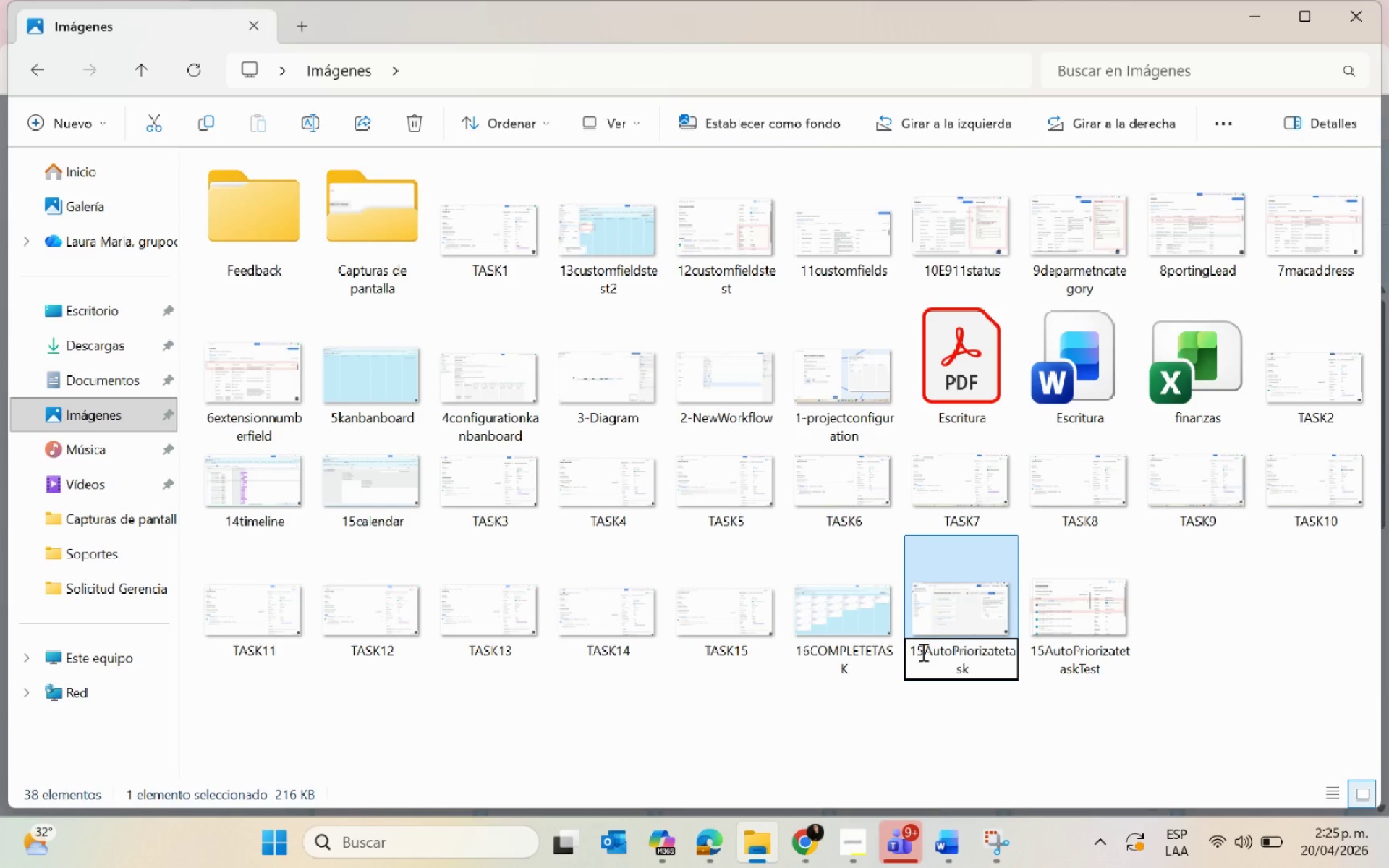 
key(Backspace)
 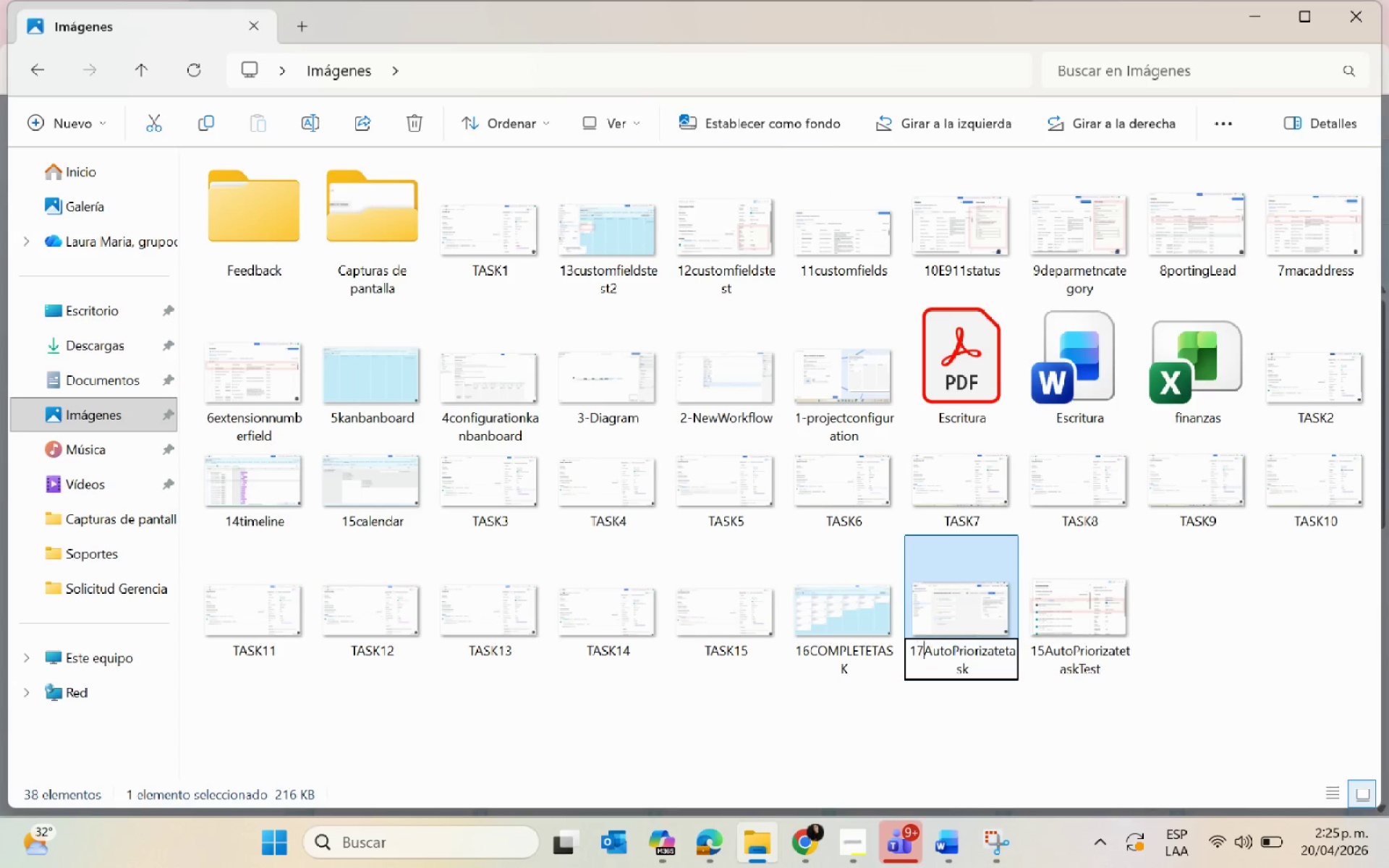 
key(7)
 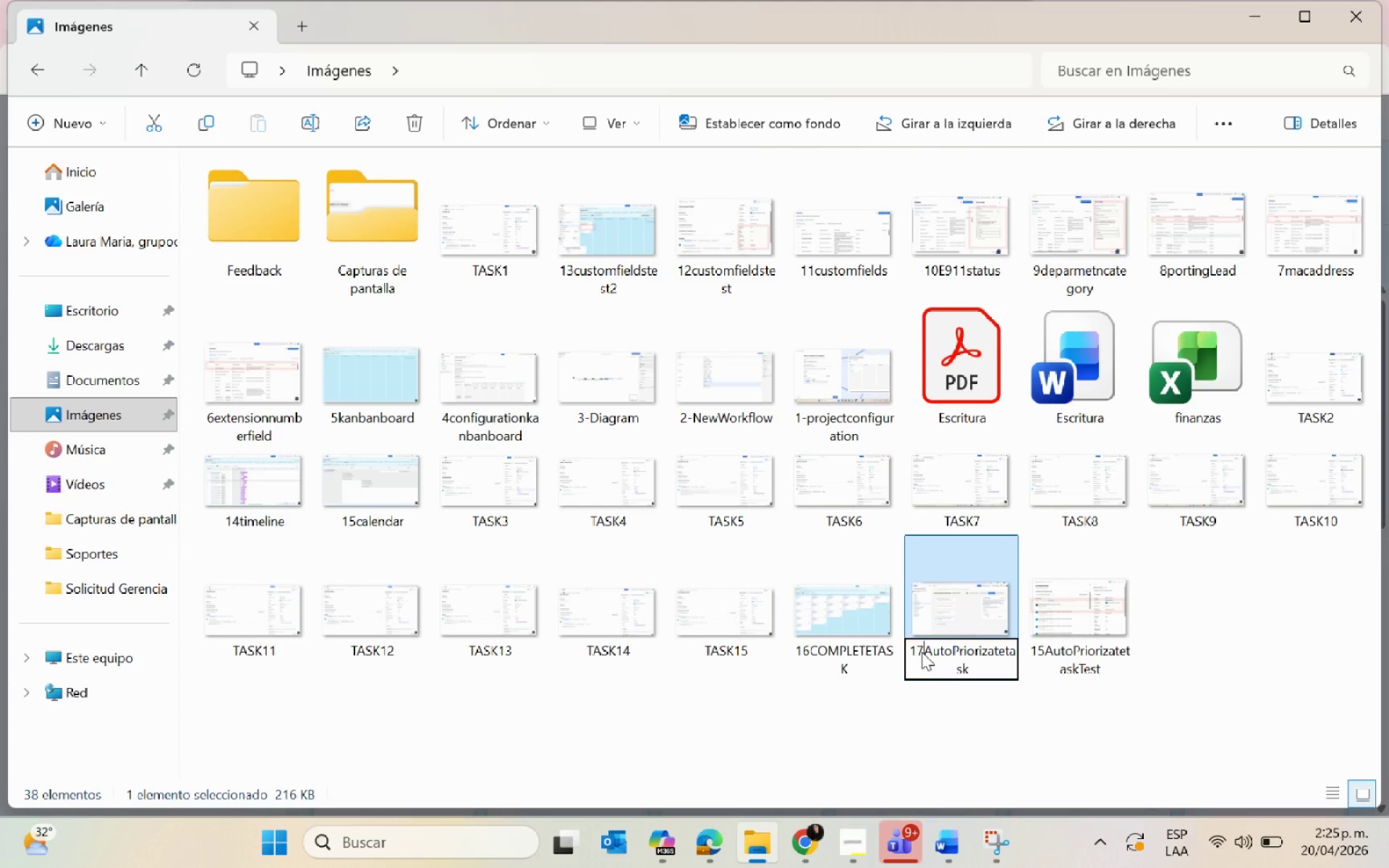 
key(Enter)
 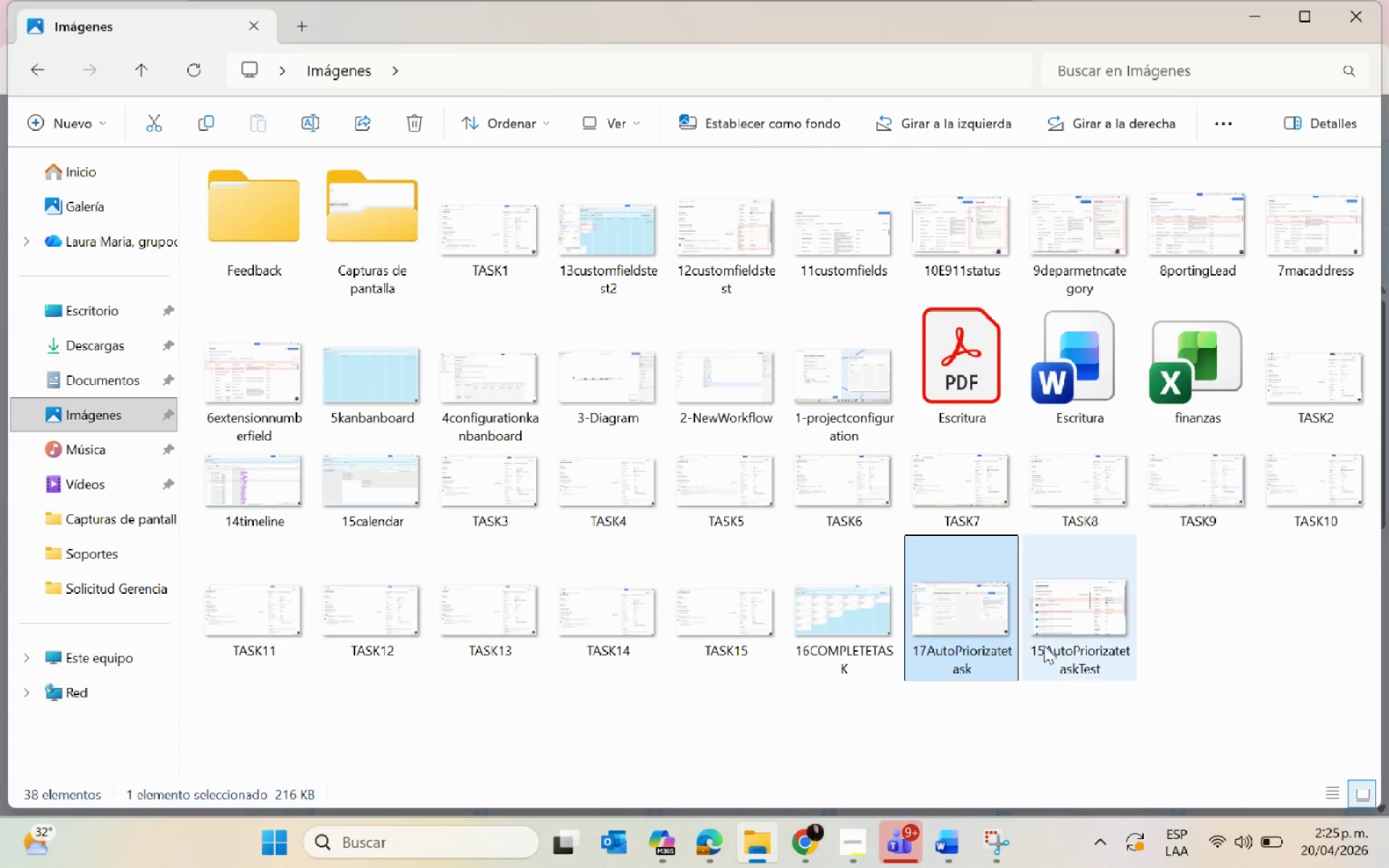 
right_click([1058, 608])
 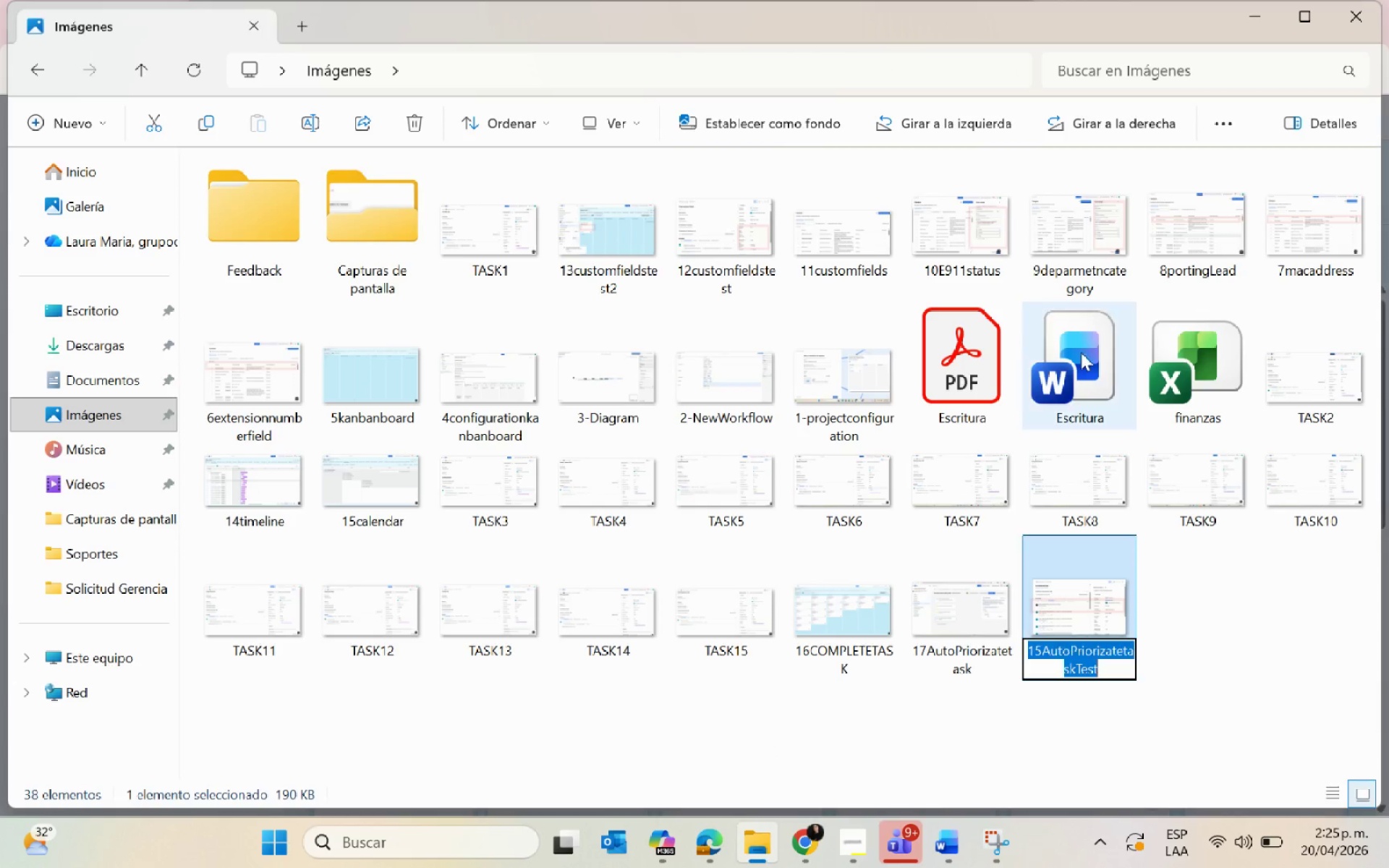 
left_click([1045, 647])
 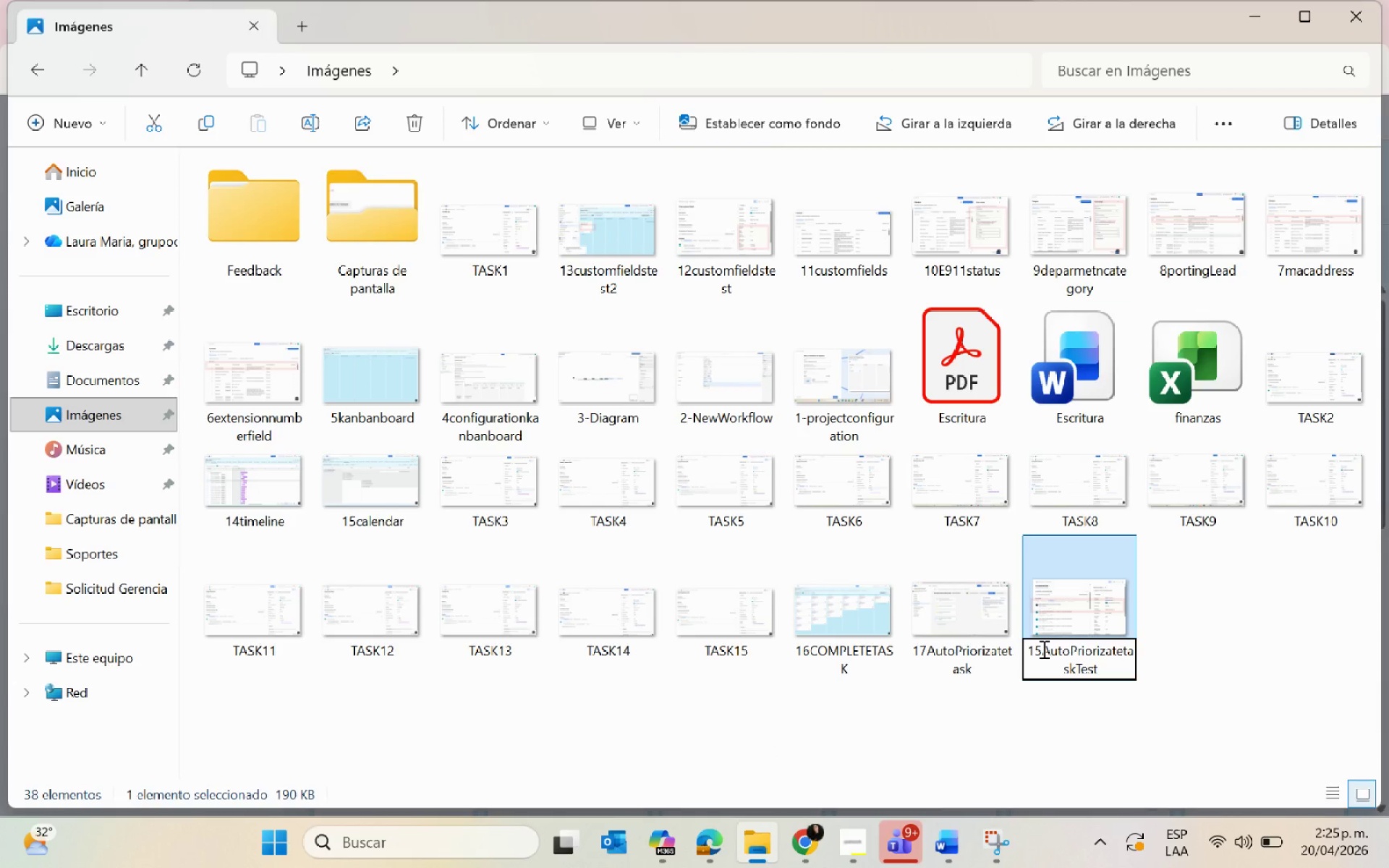 
key(Backspace)
 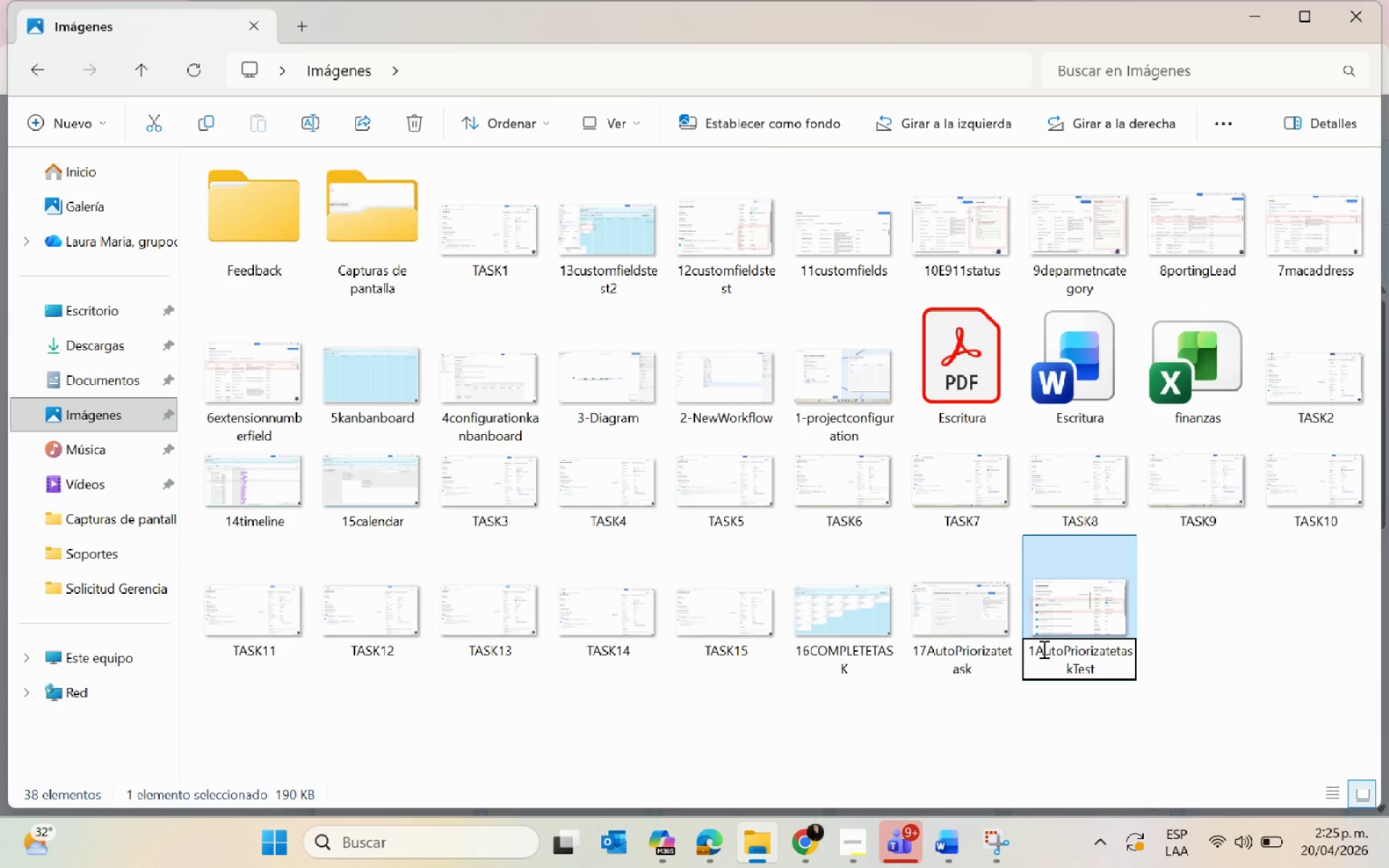 
key(8)
 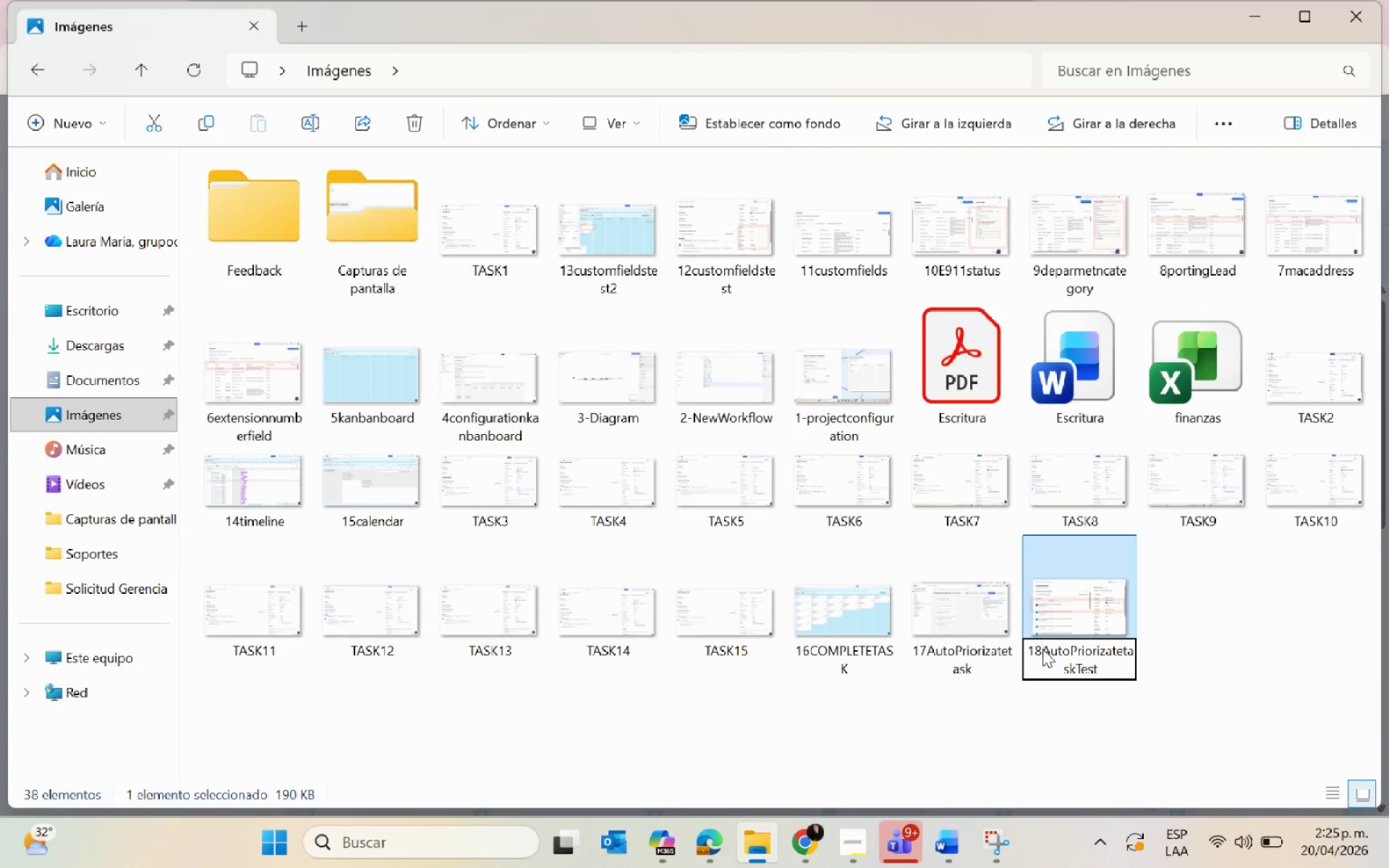 
key(Enter)
 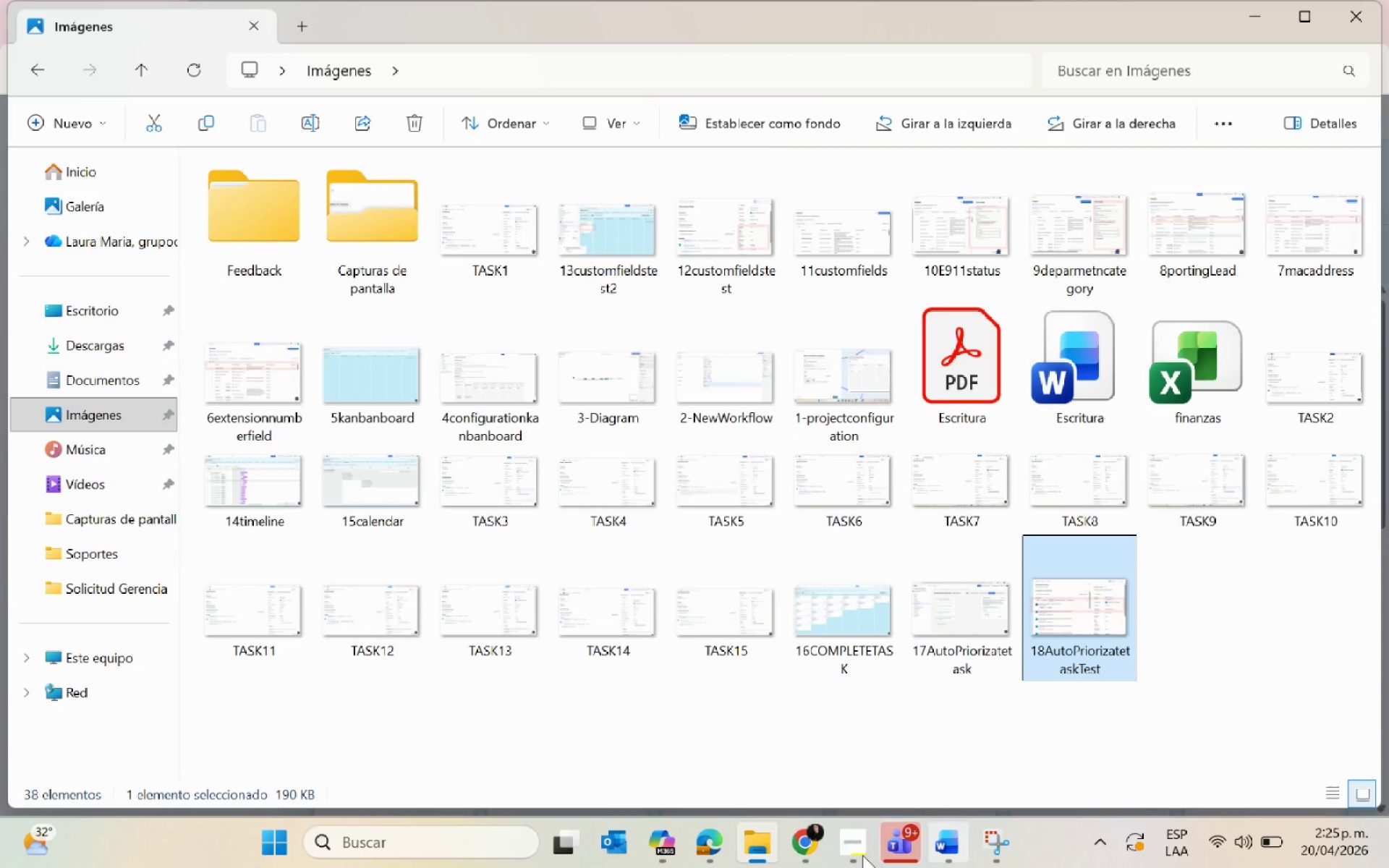 
left_click([849, 850])